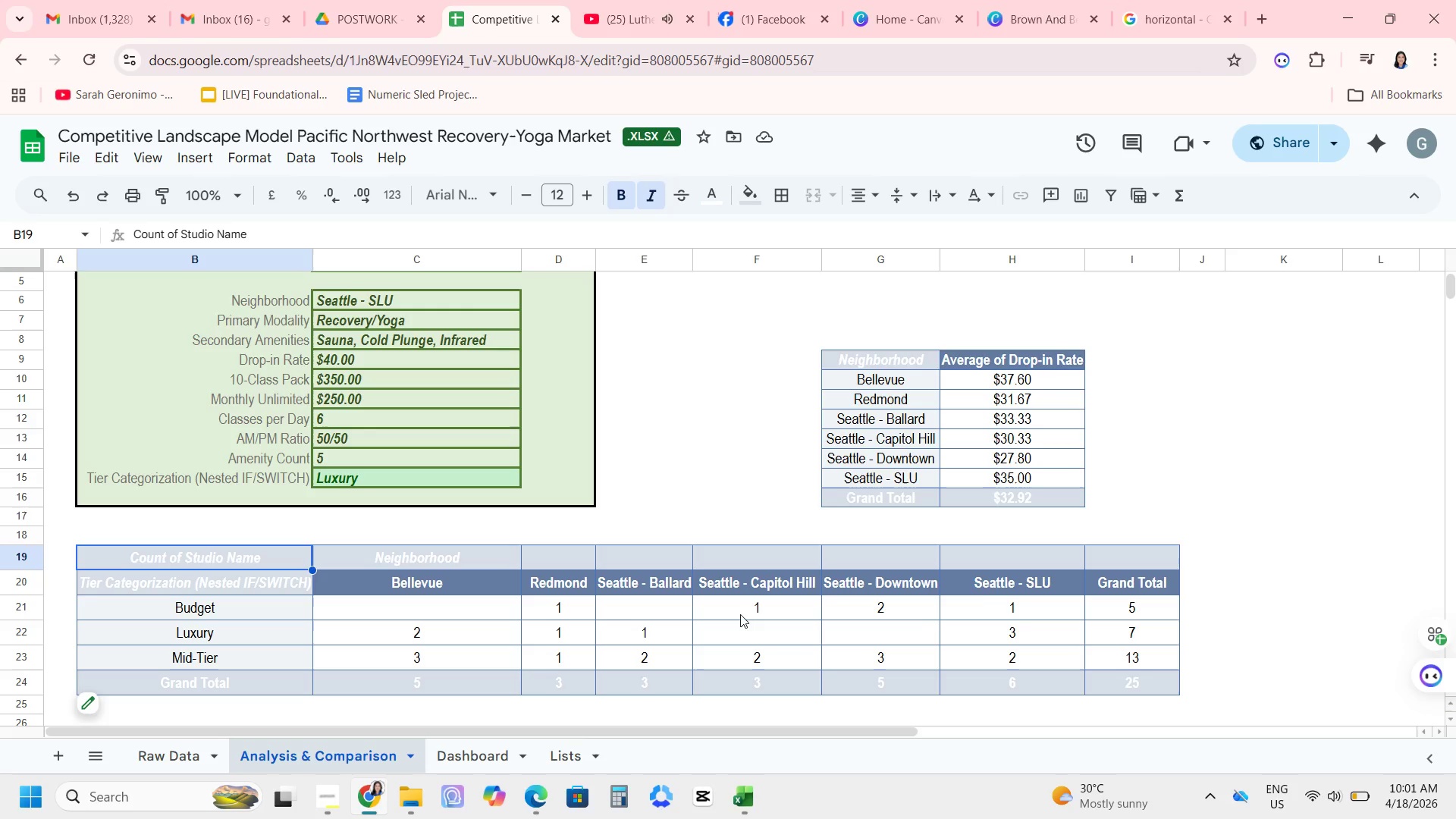 
left_click([742, 594])
 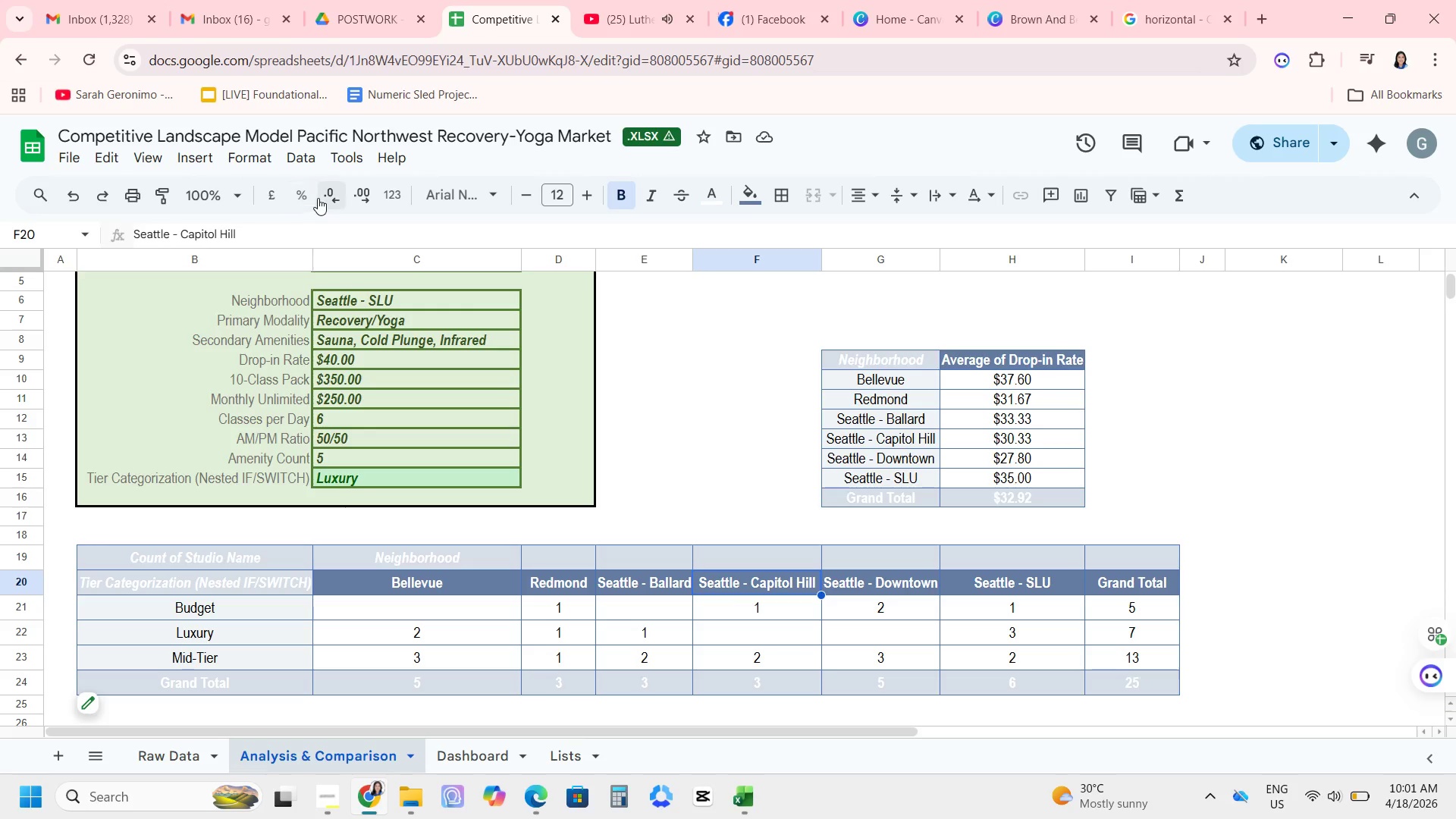 
left_click([291, 167])
 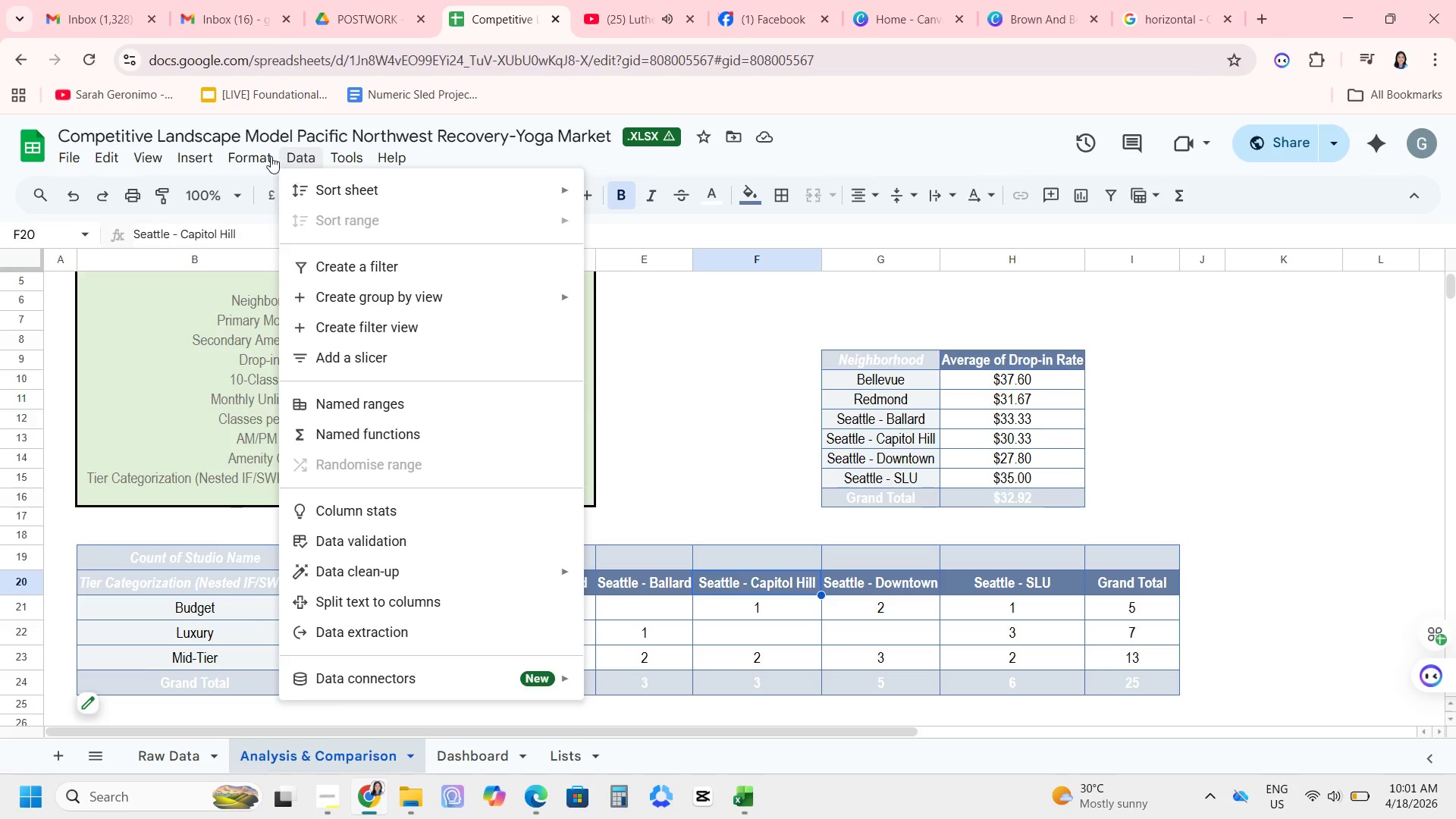 
left_click([265, 155])
 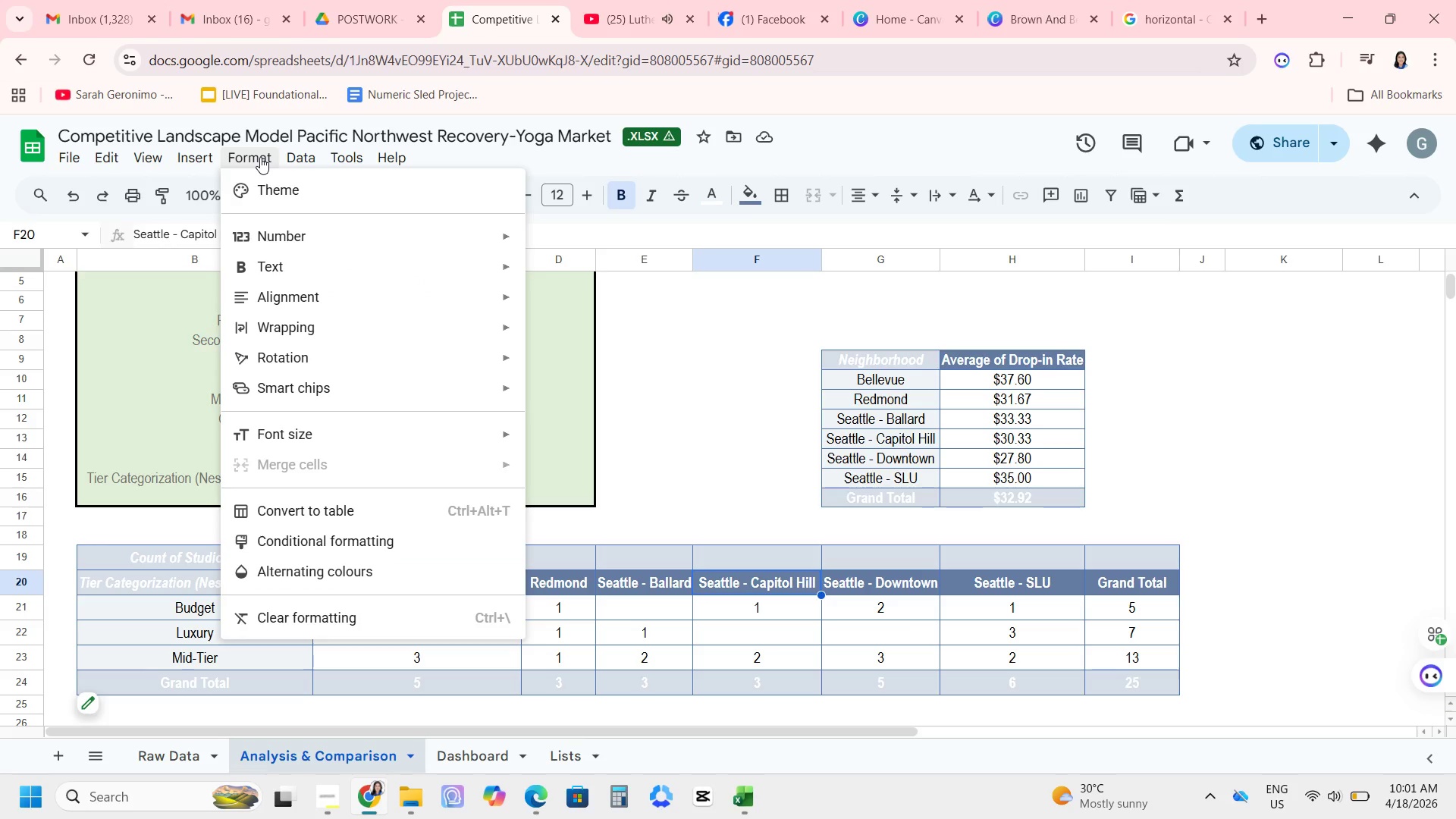 
left_click([245, 189])
 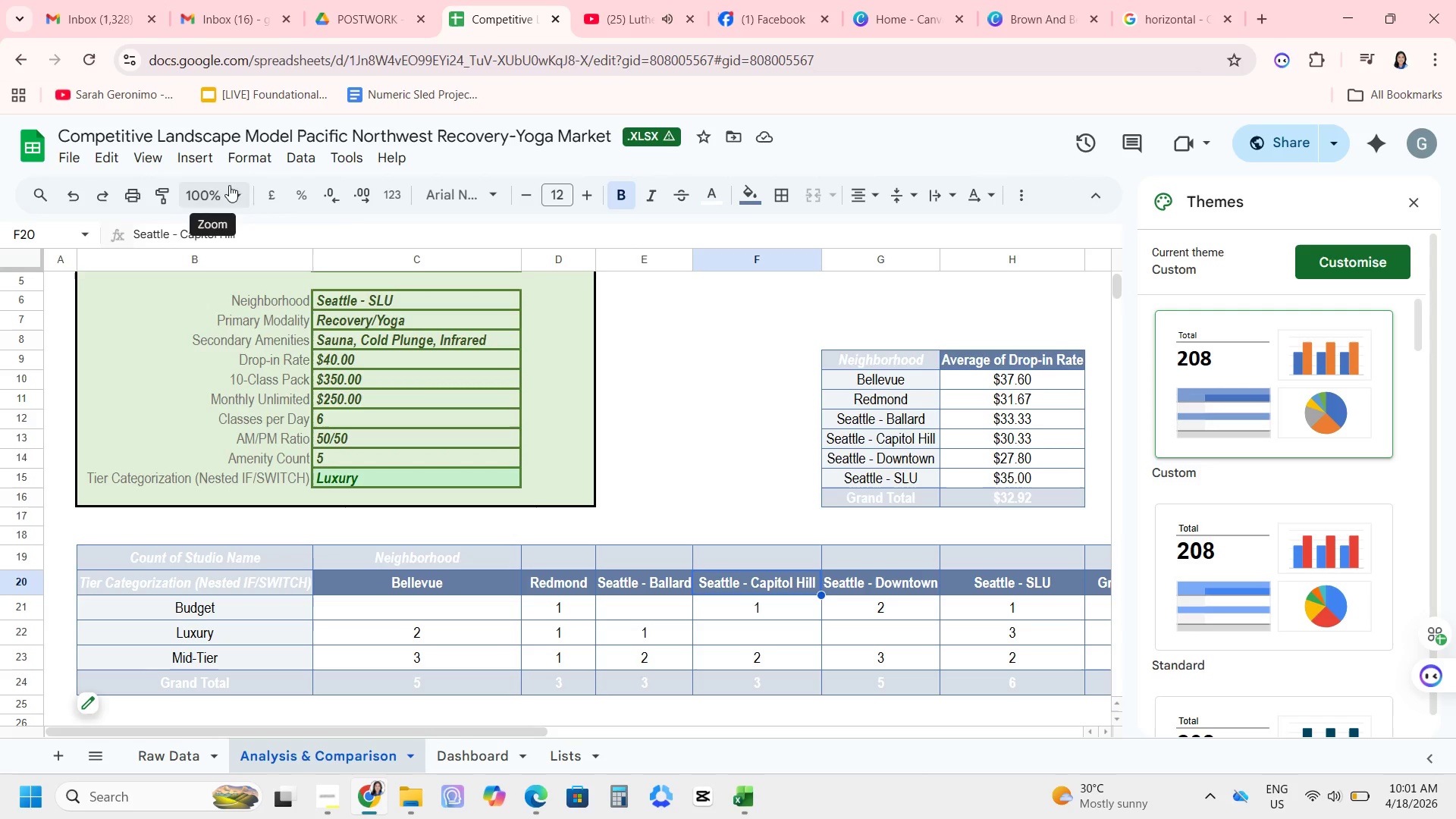 
scroll: coordinate [1210, 429], scroll_direction: down, amount: 17.0
 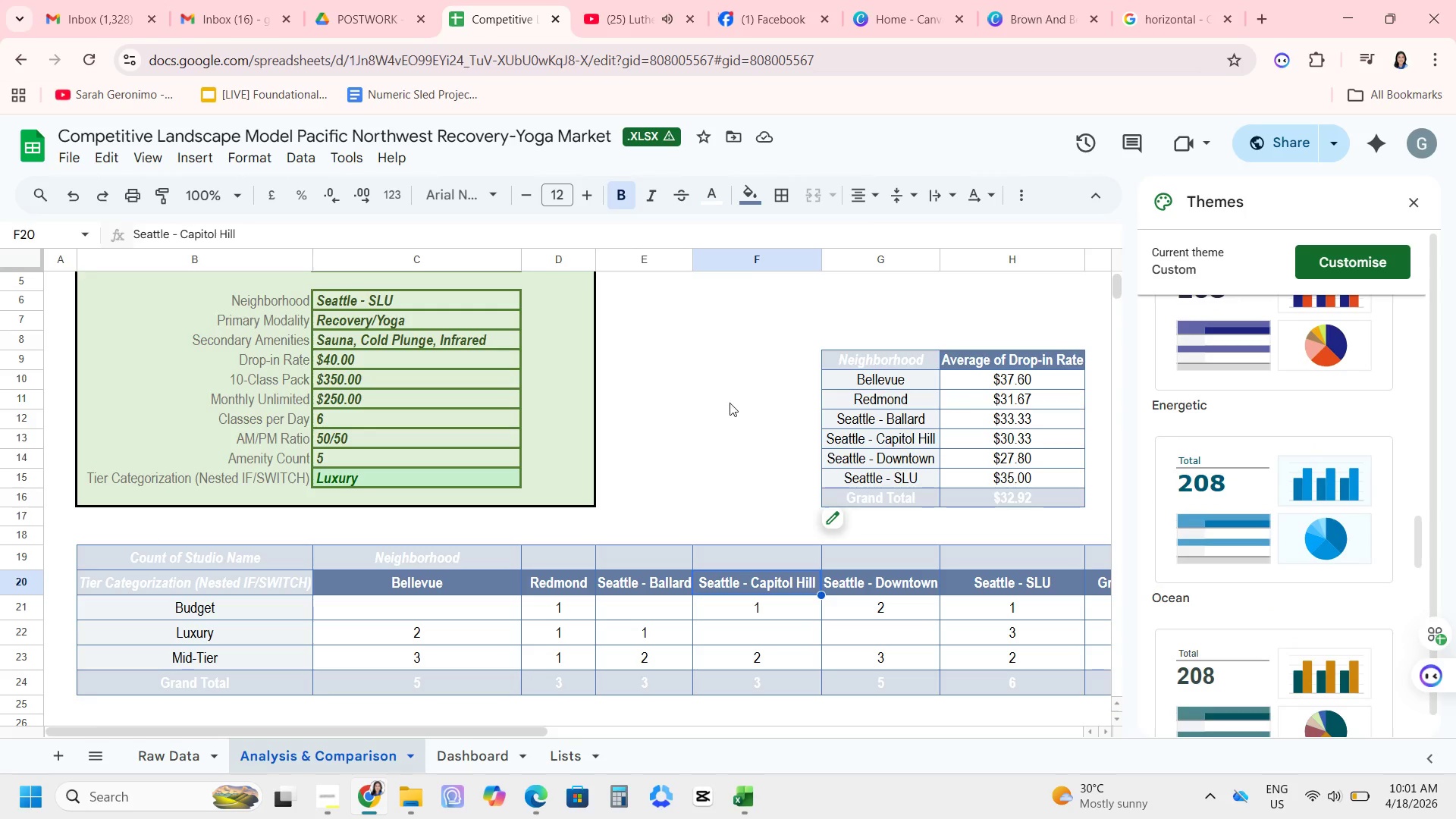 
left_click([709, 386])
 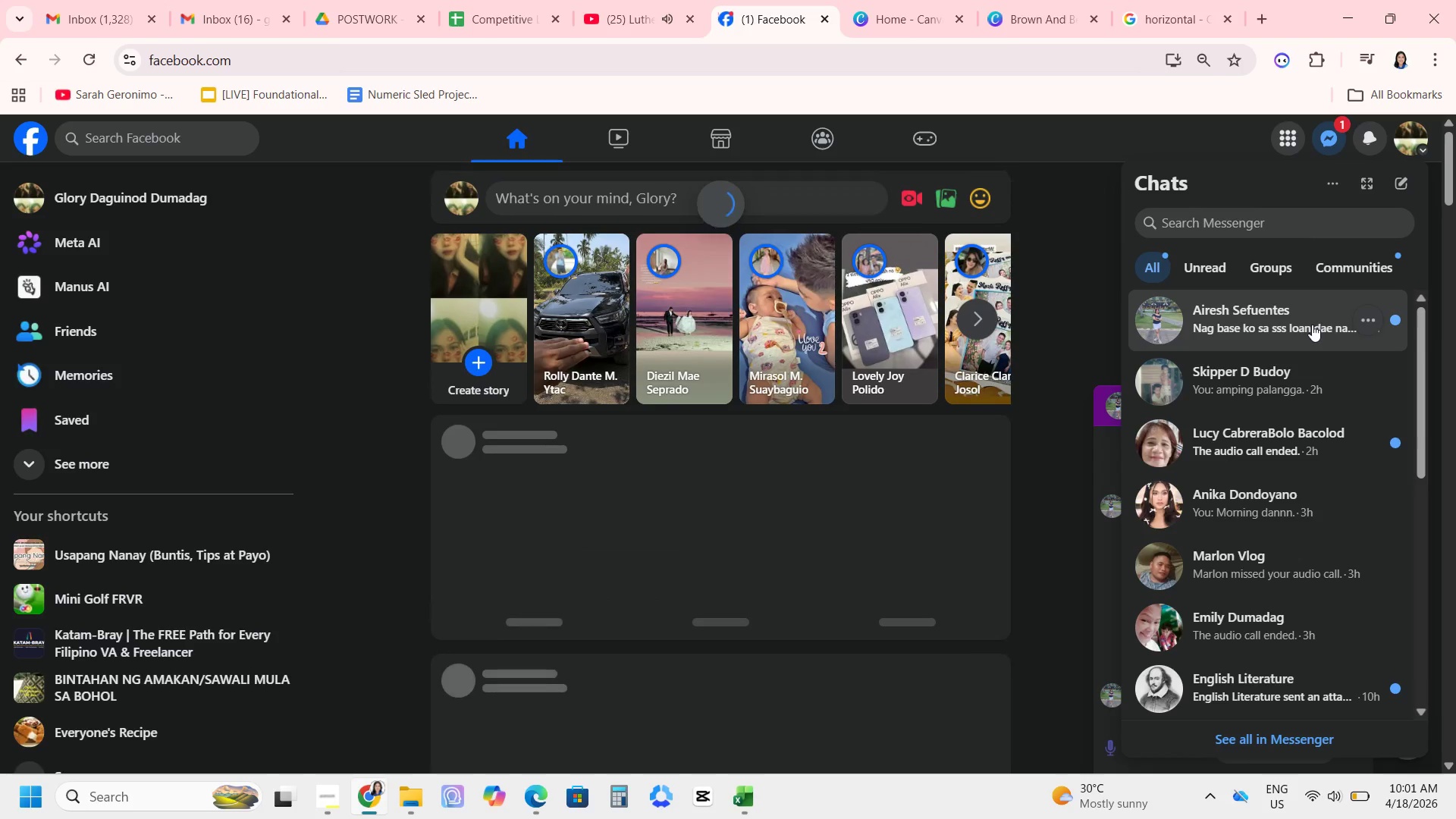 
left_click([1308, 329])
 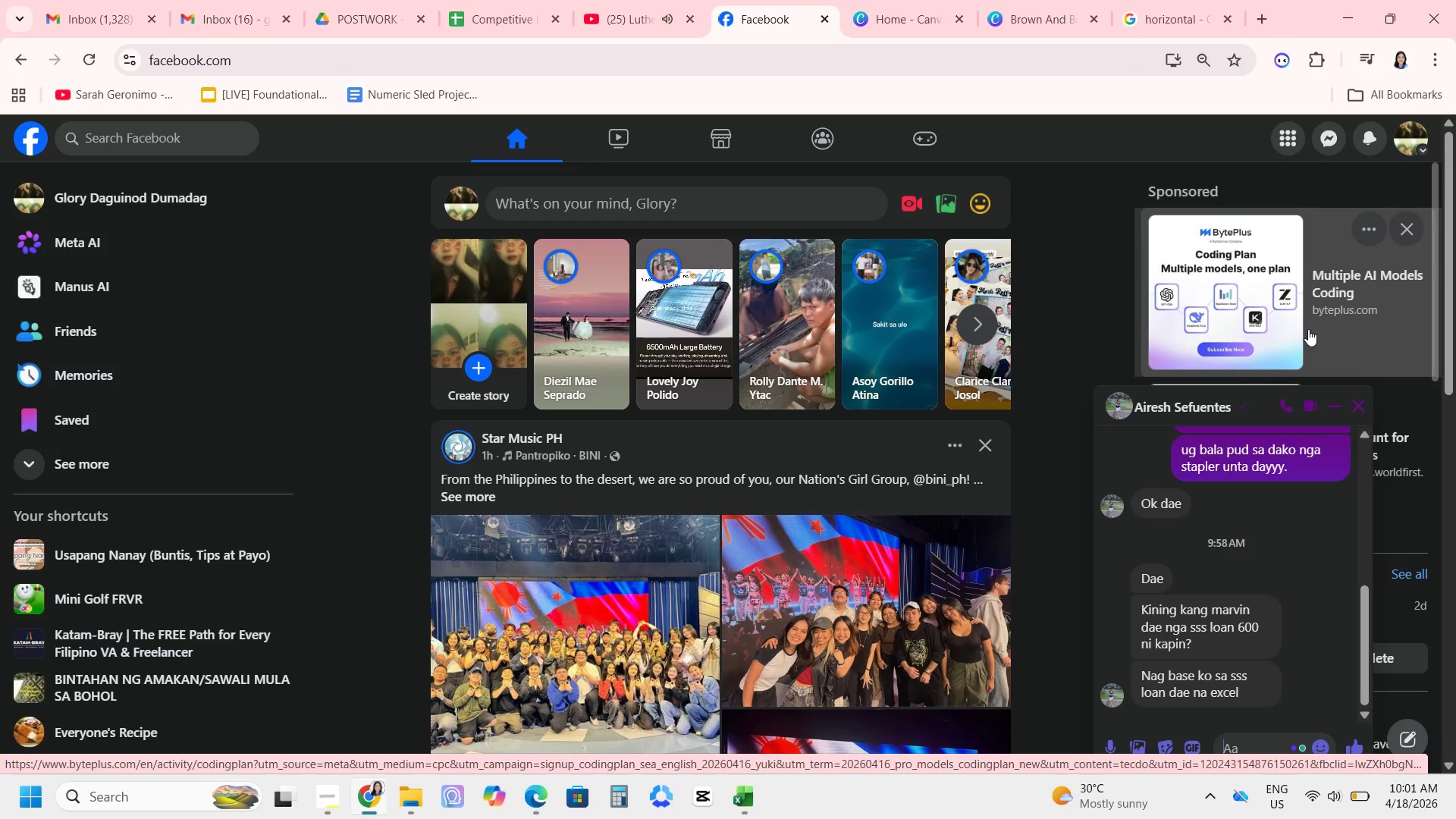 
wait(5.32)
 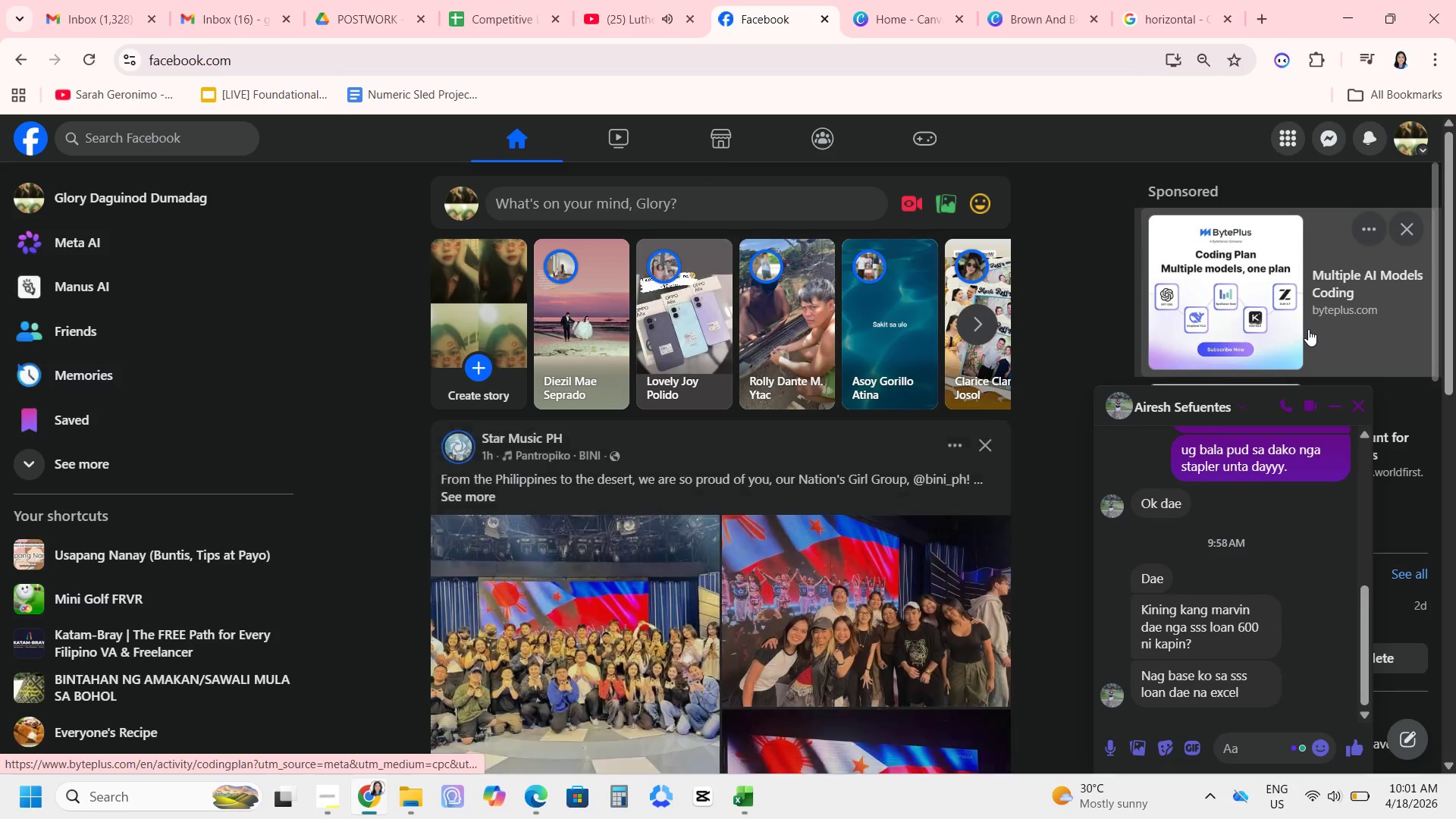 
mouse_move([1238, 647])
 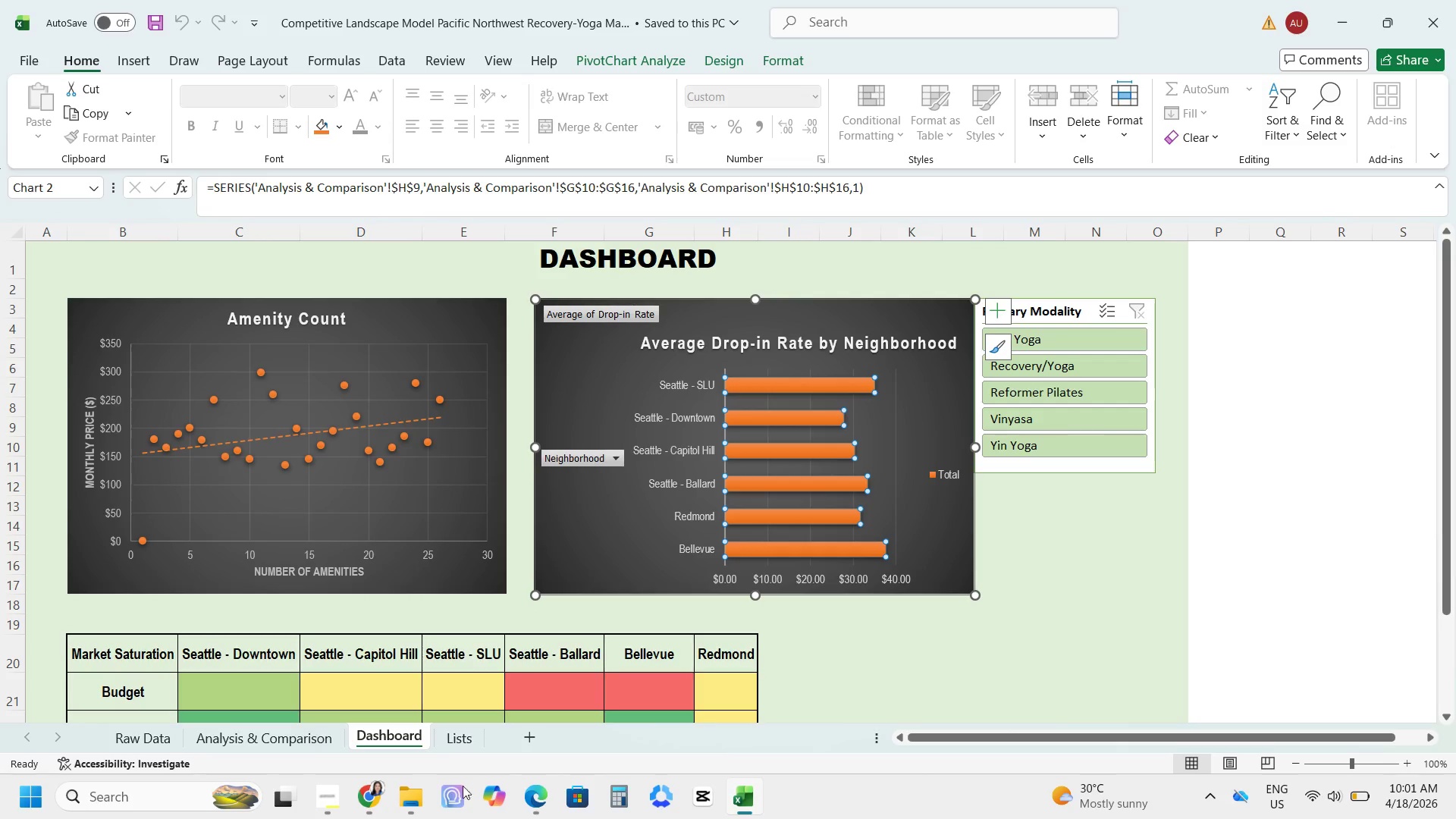 
left_click_drag(start_coordinate=[428, 806], to_coordinate=[428, 811])
 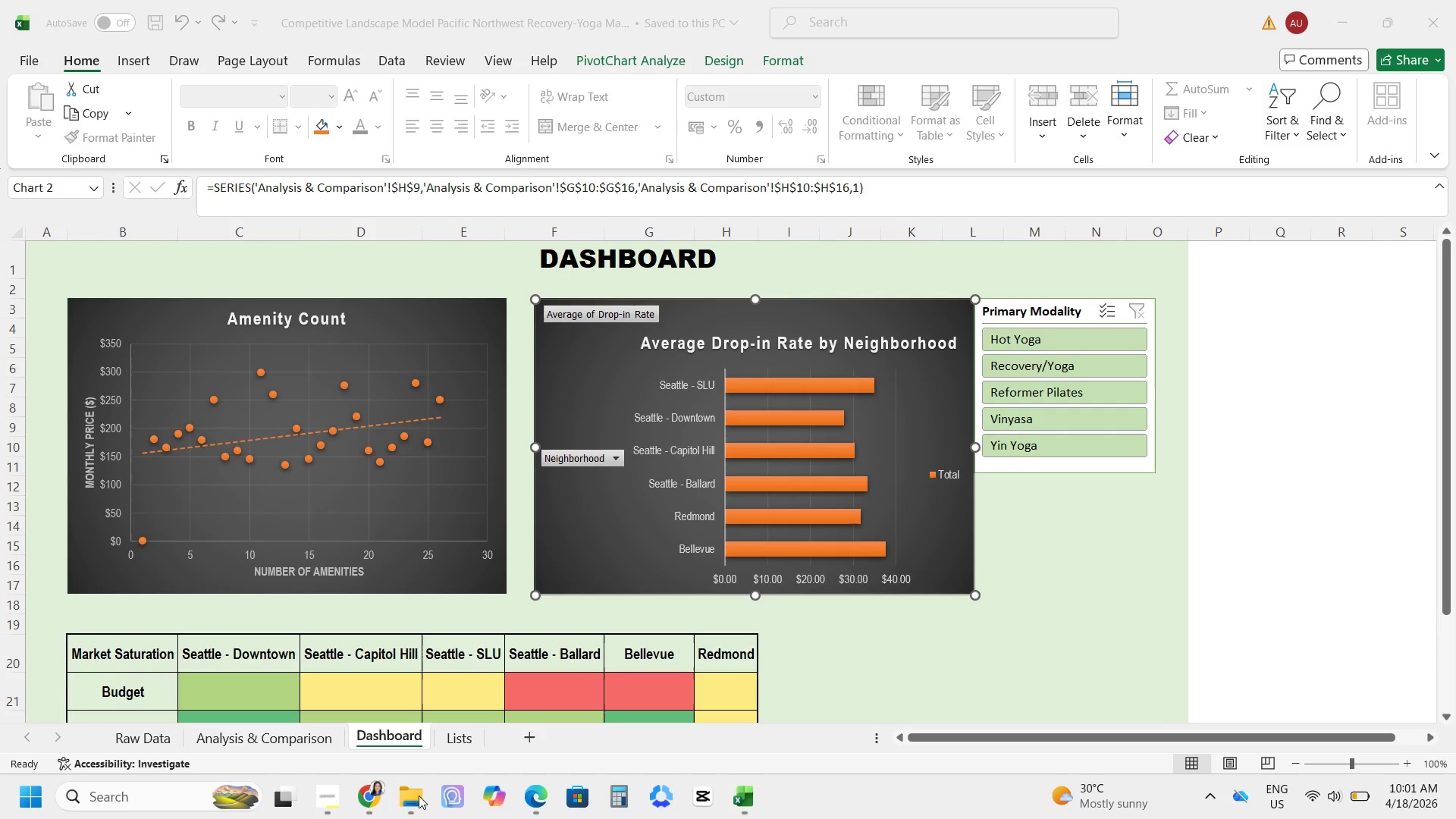 
left_click([419, 795])
 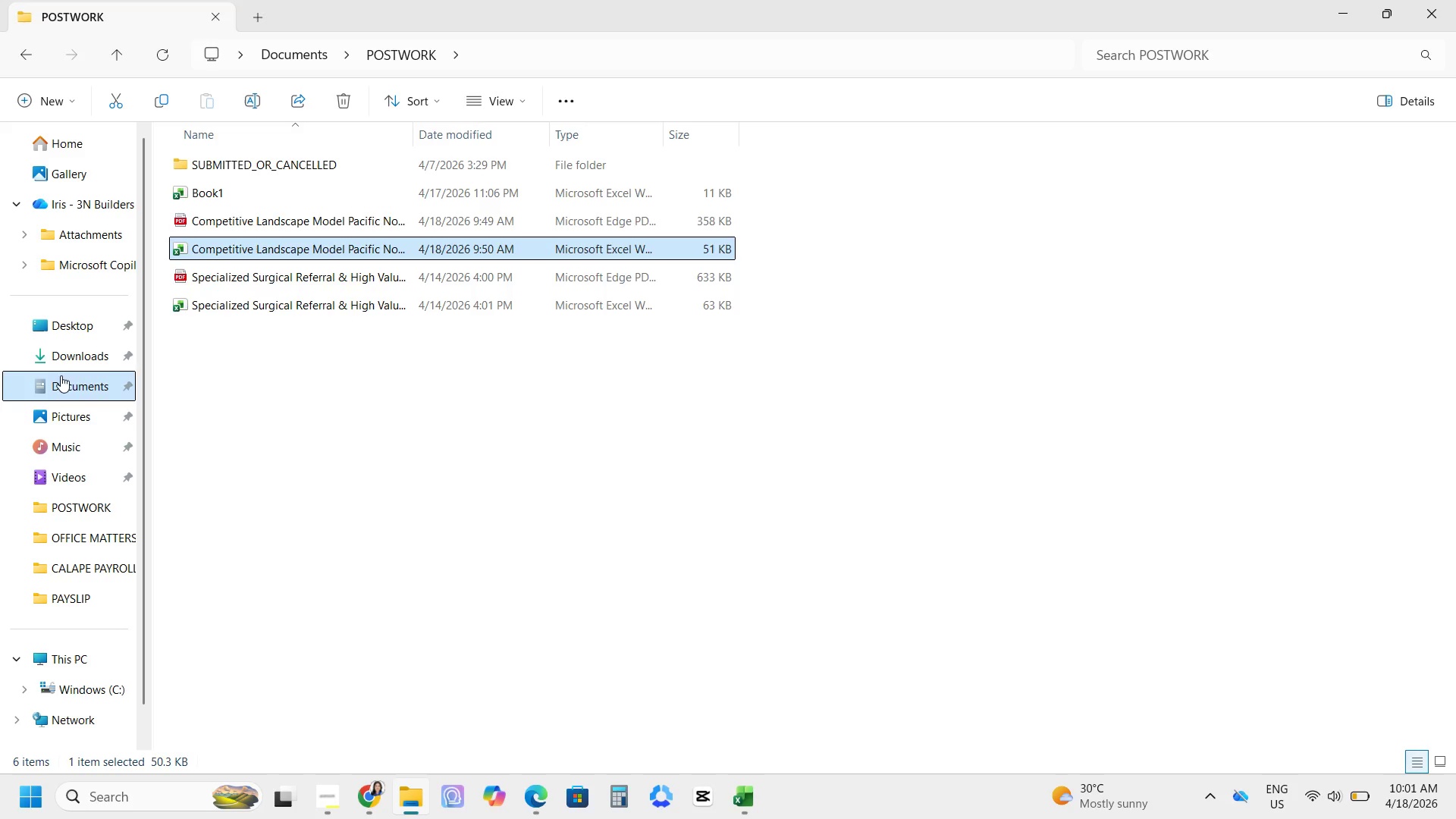 
left_click([71, 391])
 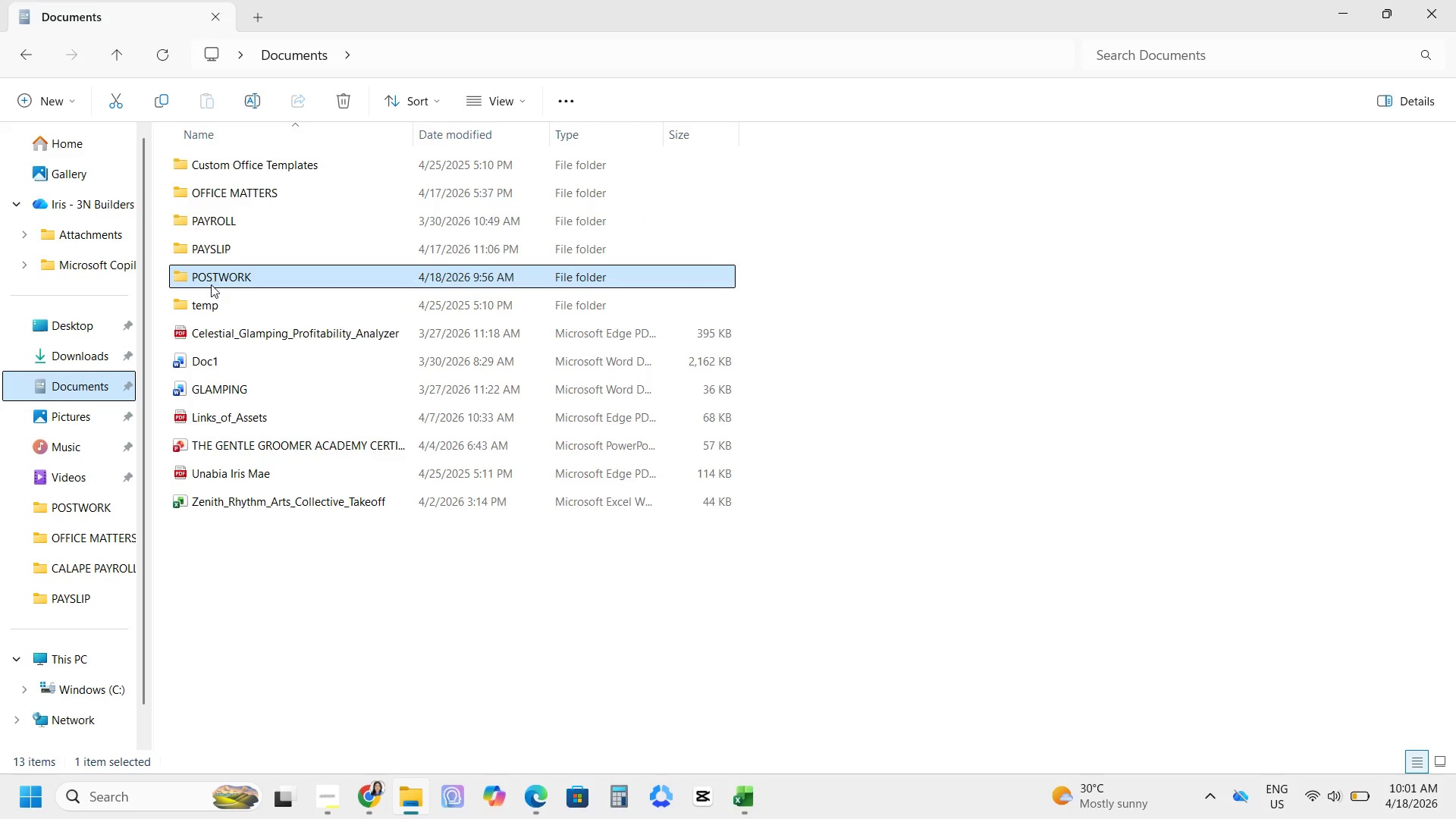 
left_click([237, 212])
 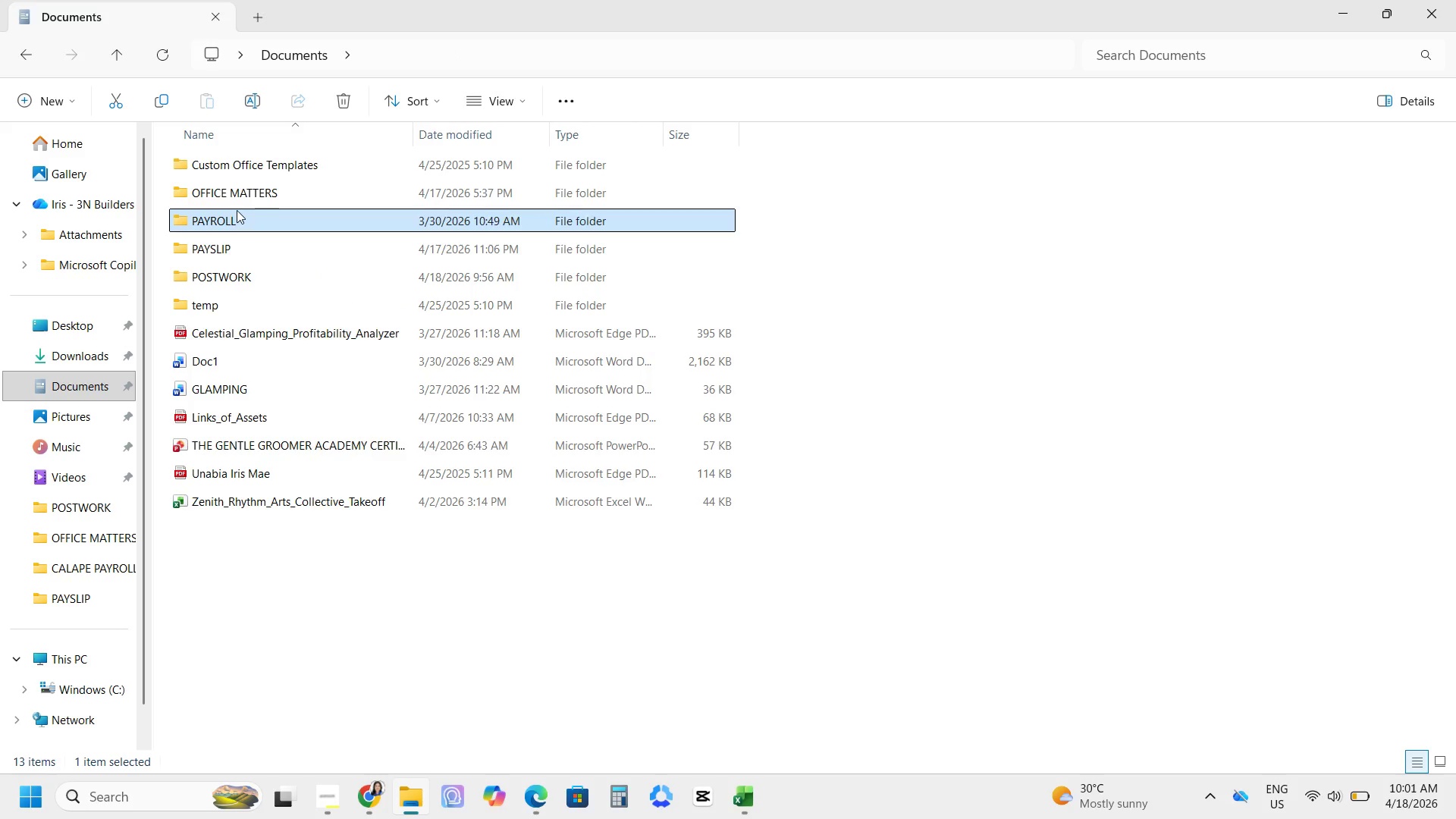 
left_click([240, 189])
 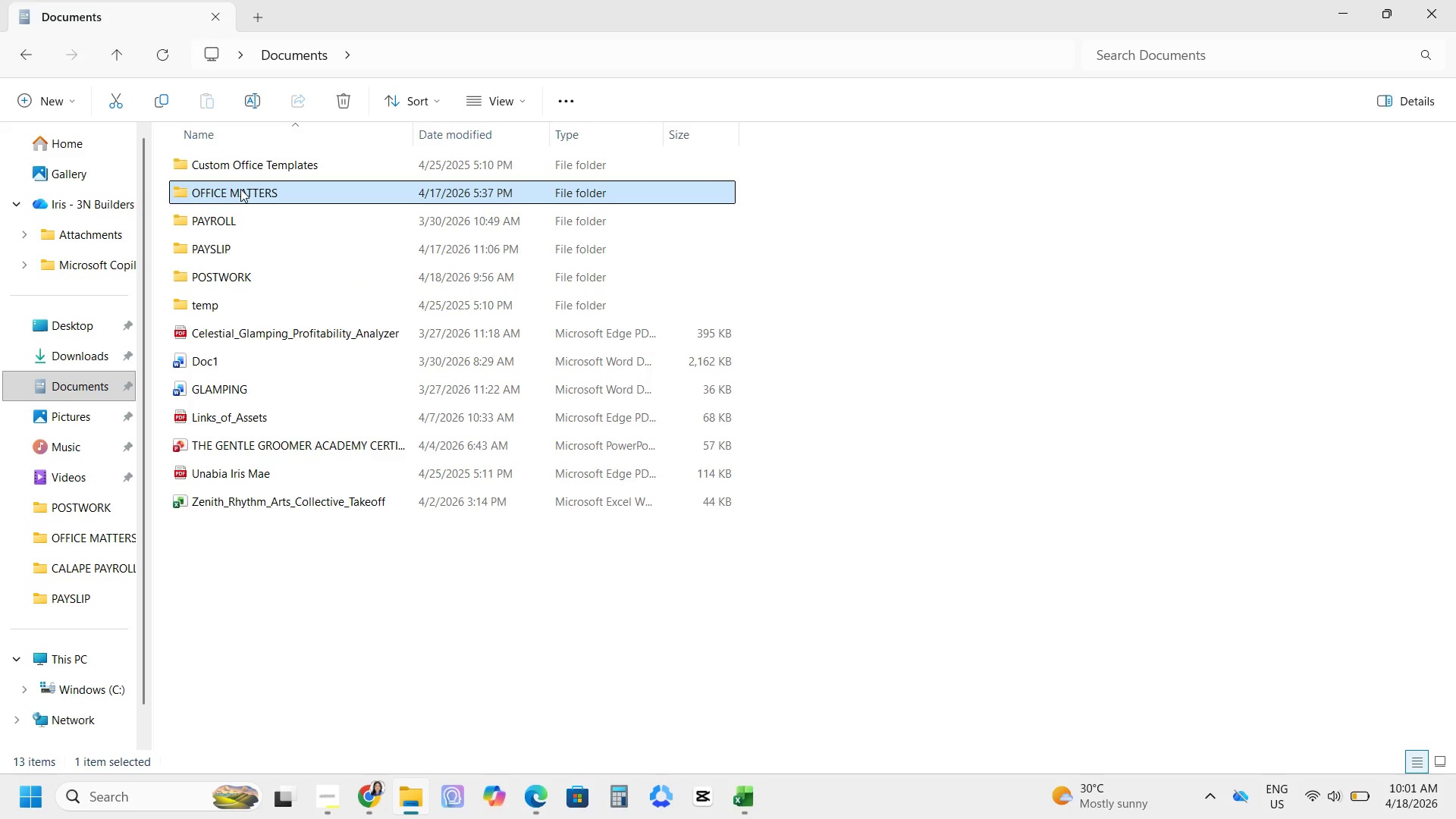 
left_click([240, 189])
 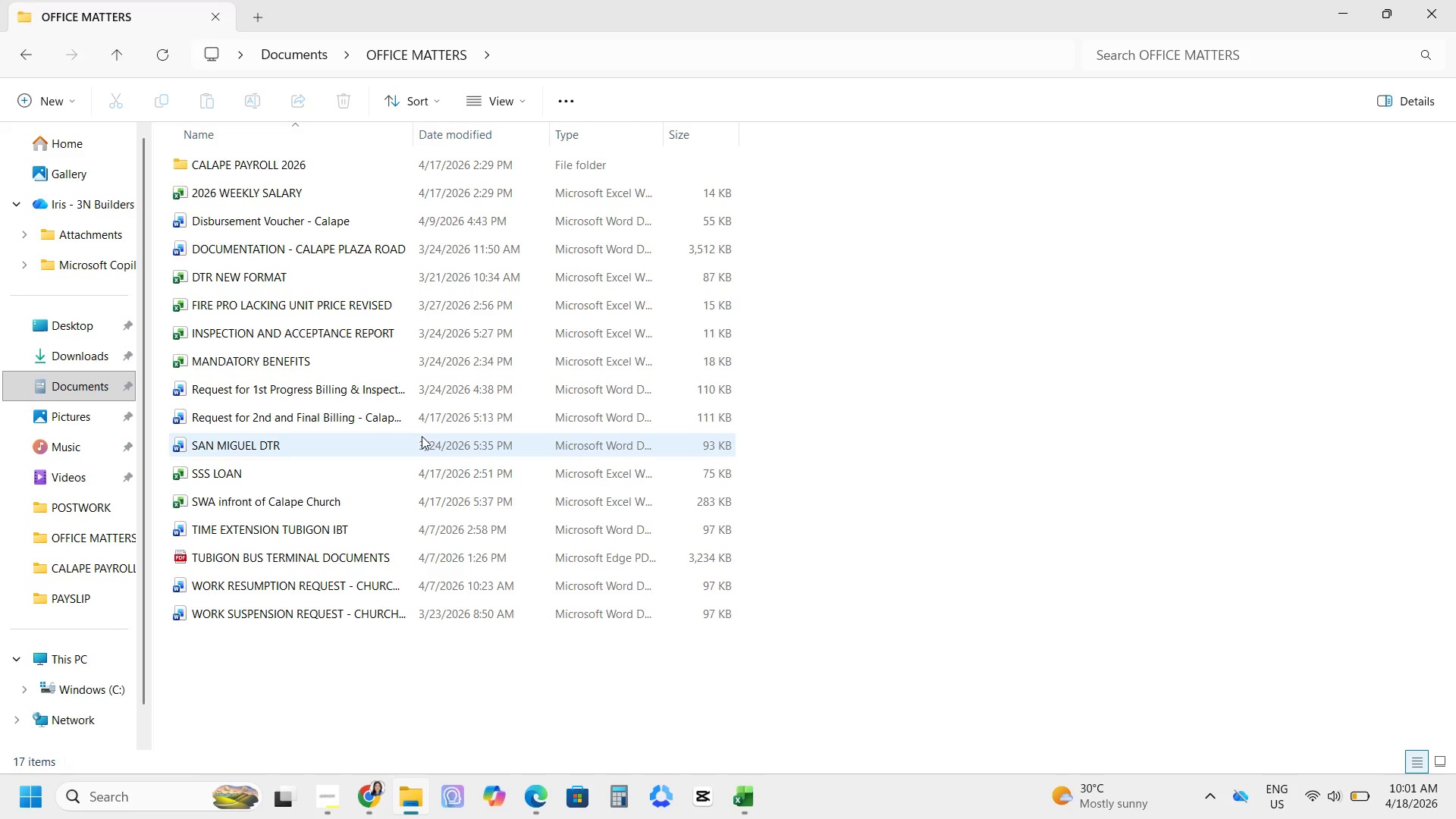 
double_click([248, 474])
 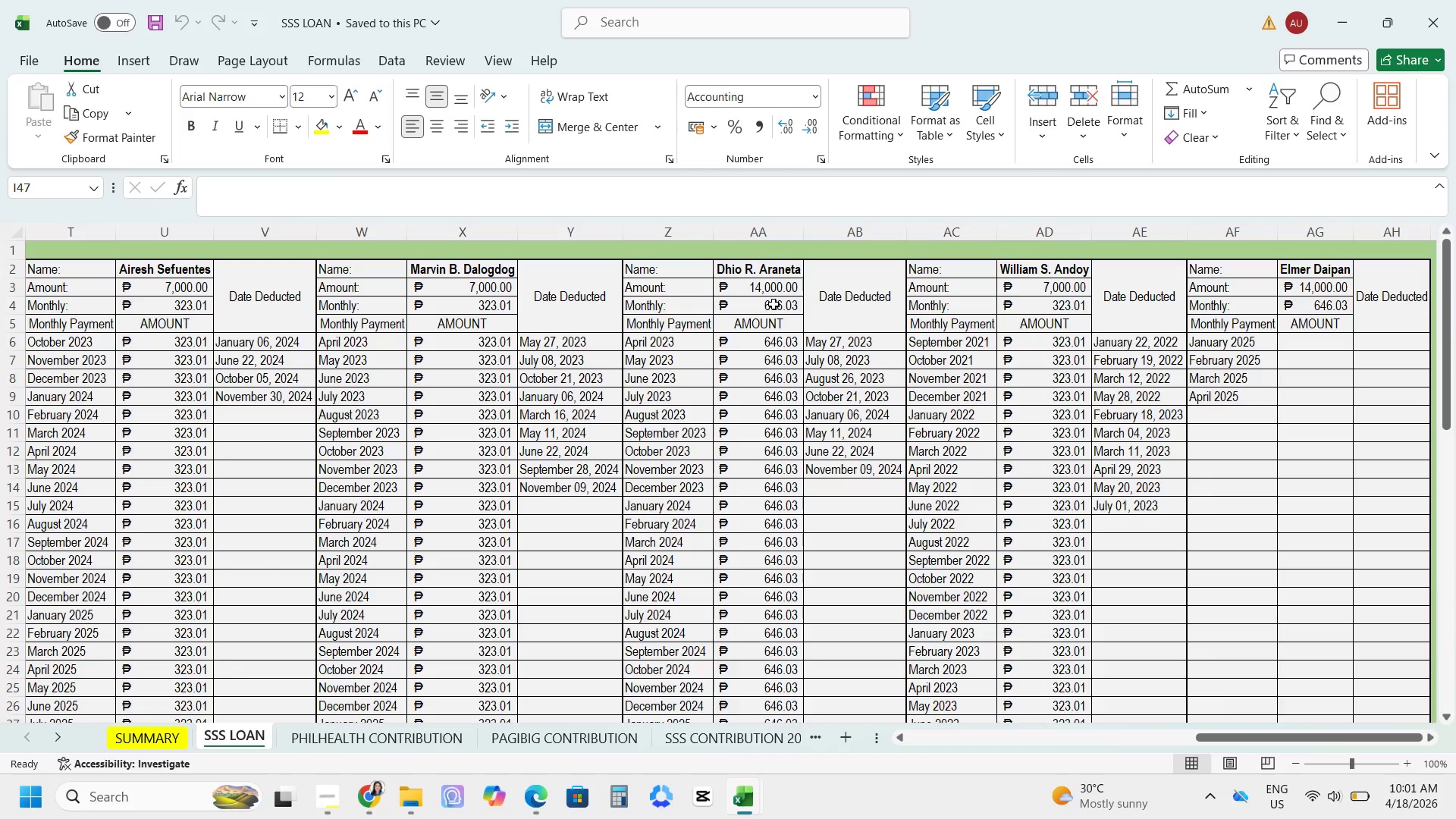 
wait(9.38)
 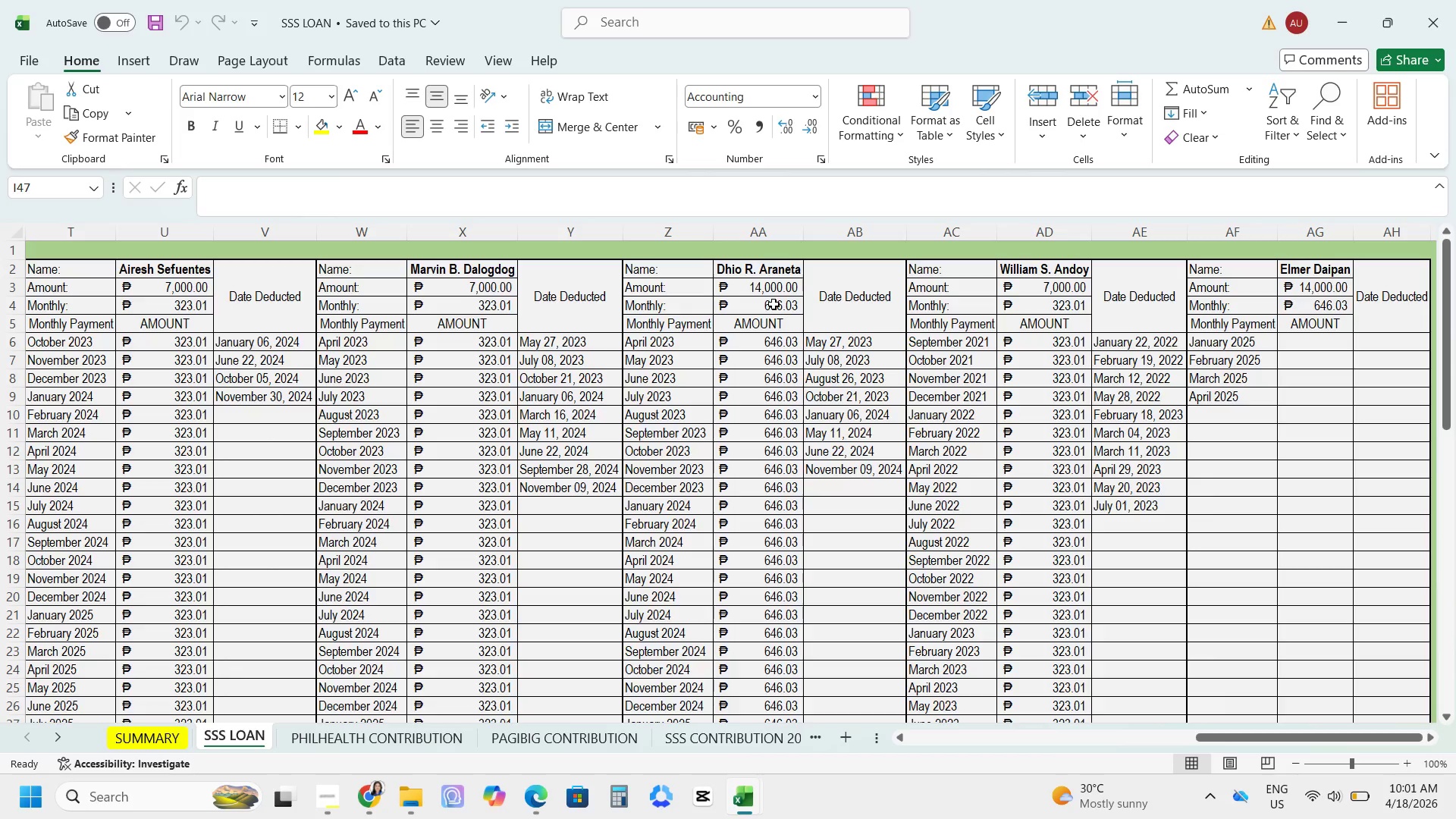 
scroll: coordinate [842, 489], scroll_direction: down, amount: 3.0
 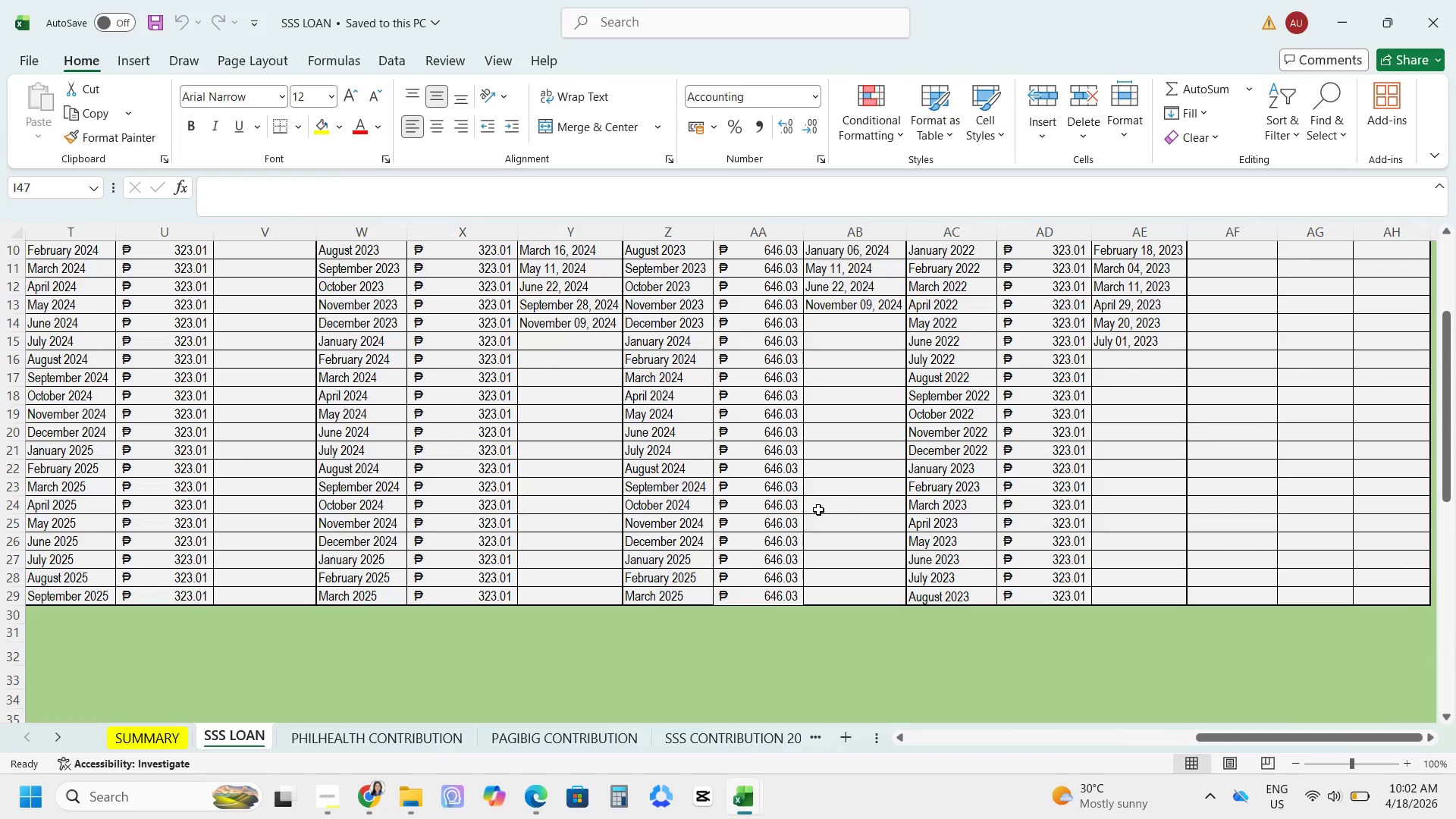 
scroll: coordinate [812, 517], scroll_direction: up, amount: 4.0
 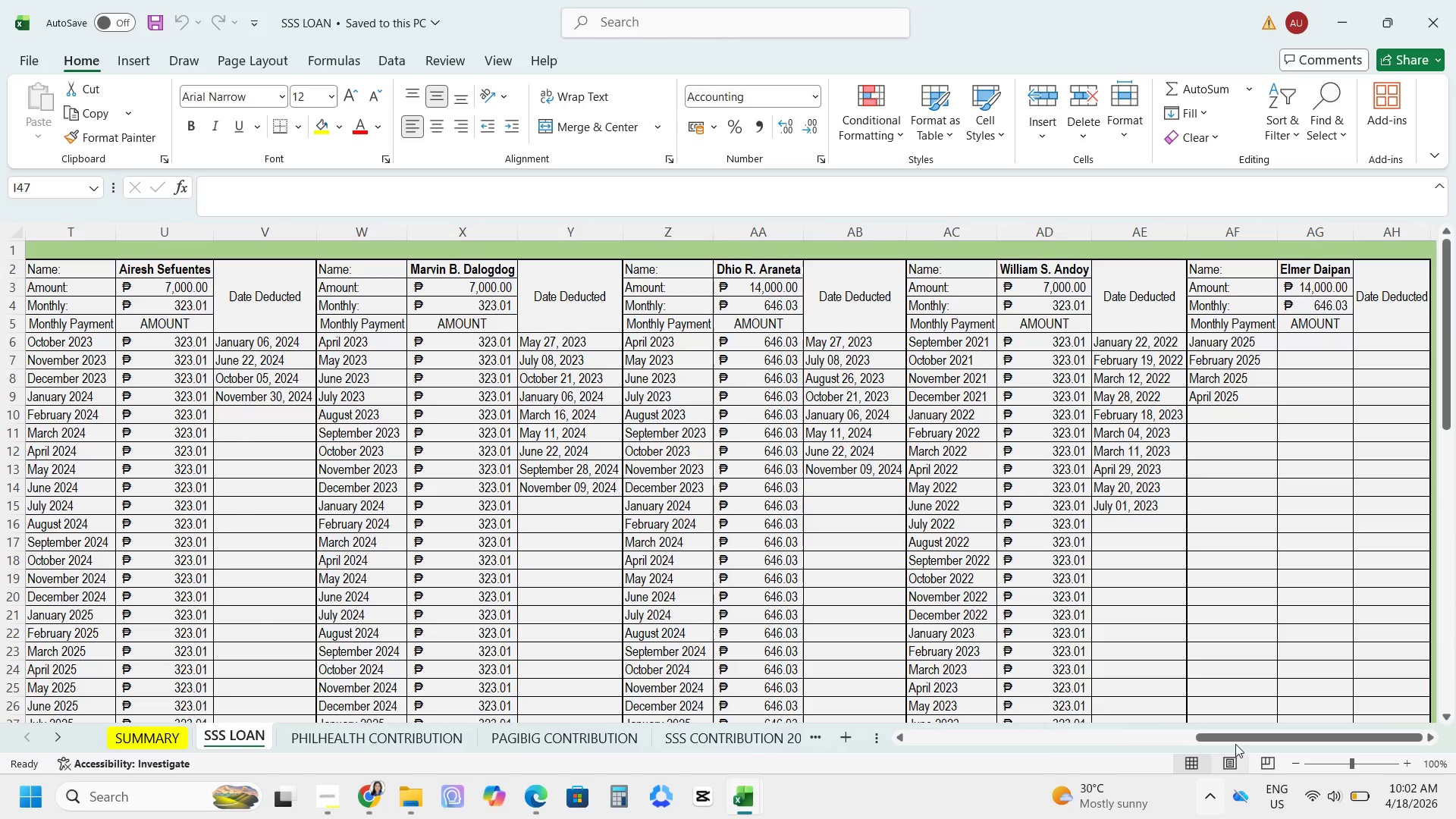 
left_click_drag(start_coordinate=[1239, 740], to_coordinate=[1074, 729])
 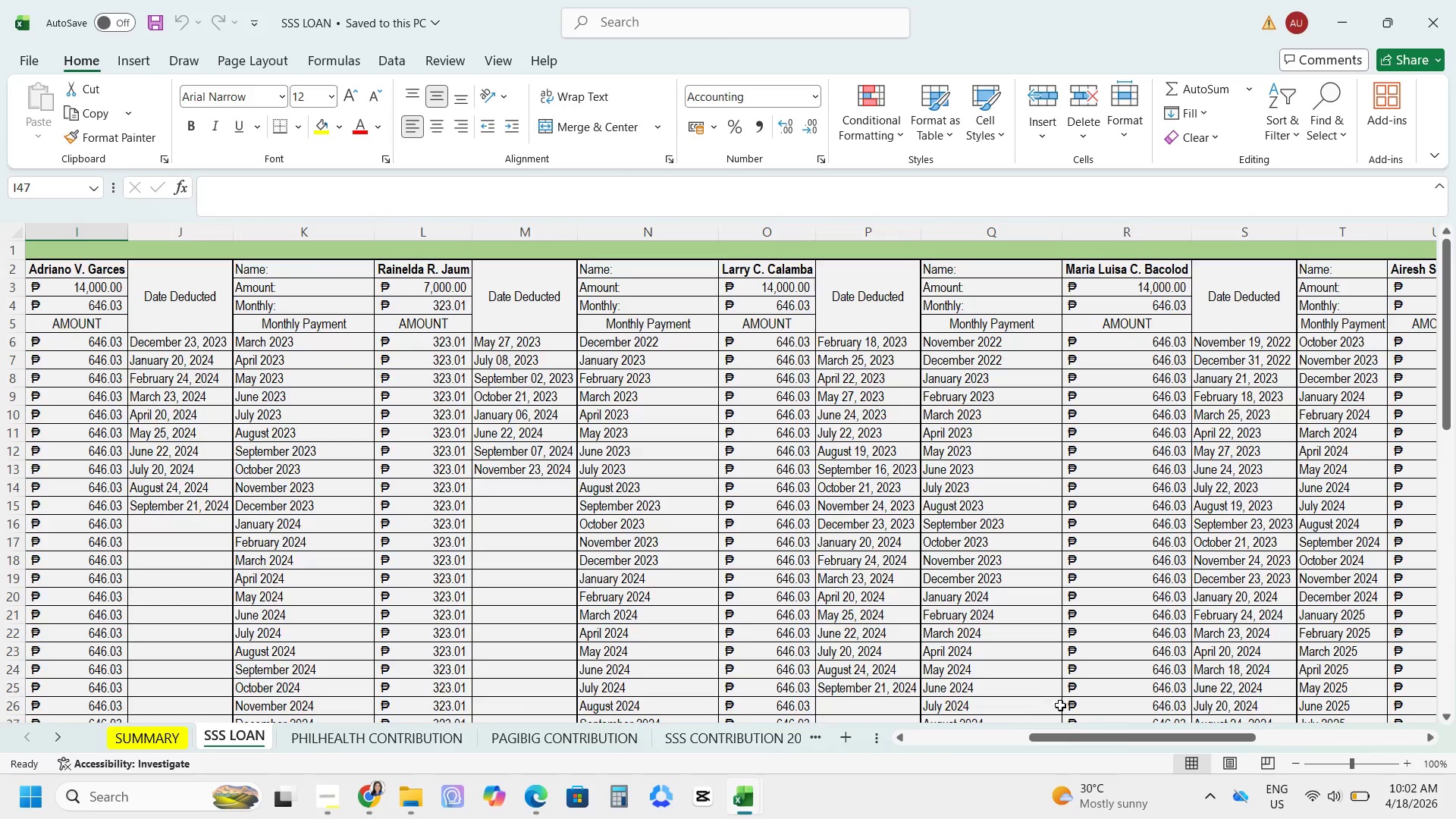 
left_click_drag(start_coordinate=[1094, 725], to_coordinate=[1185, 727])
 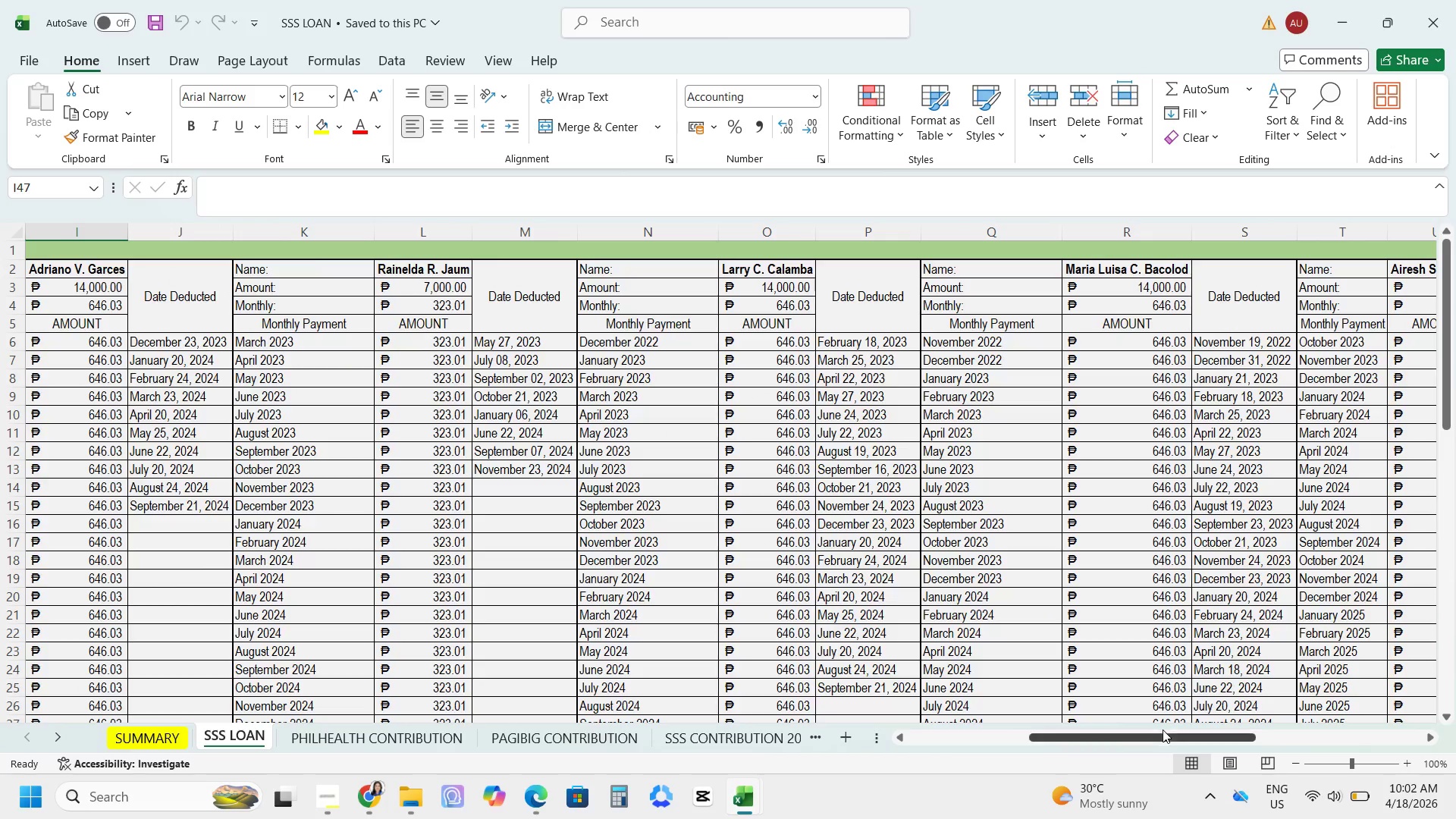 
left_click_drag(start_coordinate=[1163, 729], to_coordinate=[1168, 733])
 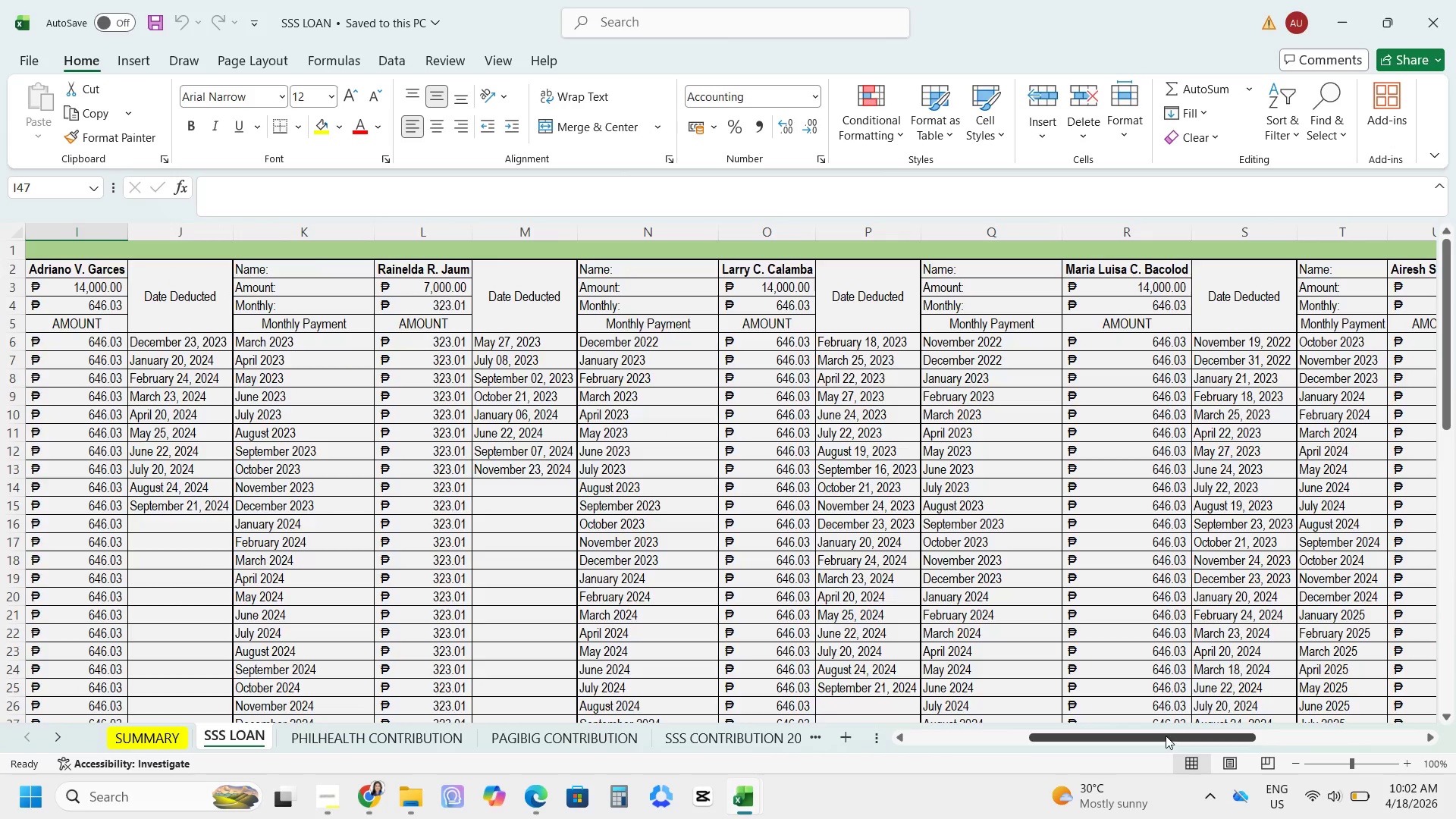 
left_click_drag(start_coordinate=[1166, 736], to_coordinate=[1269, 749])
 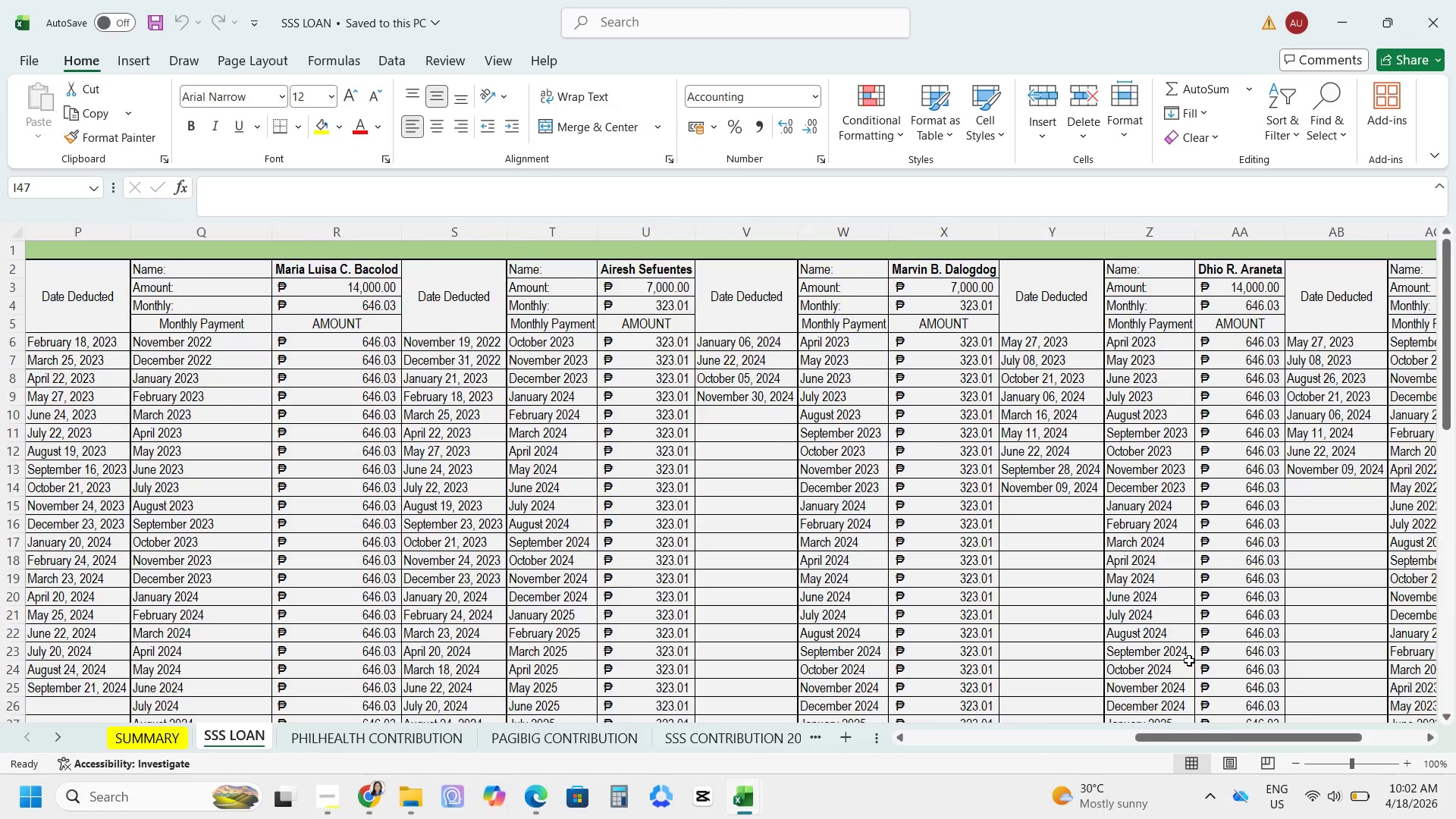 
scroll: coordinate [1189, 661], scroll_direction: down, amount: 3.0
 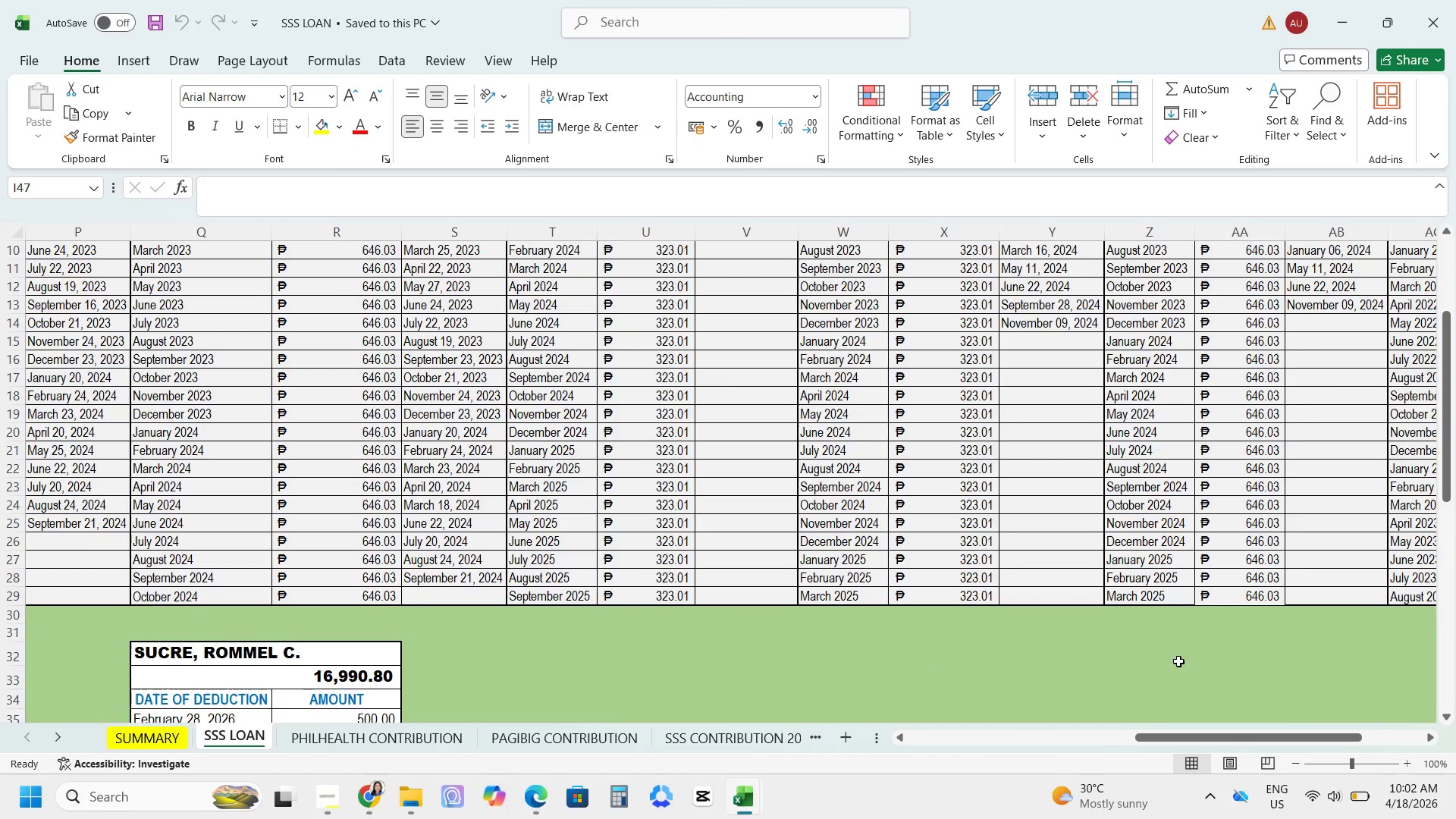 
scroll: coordinate [1171, 663], scroll_direction: up, amount: 3.0
 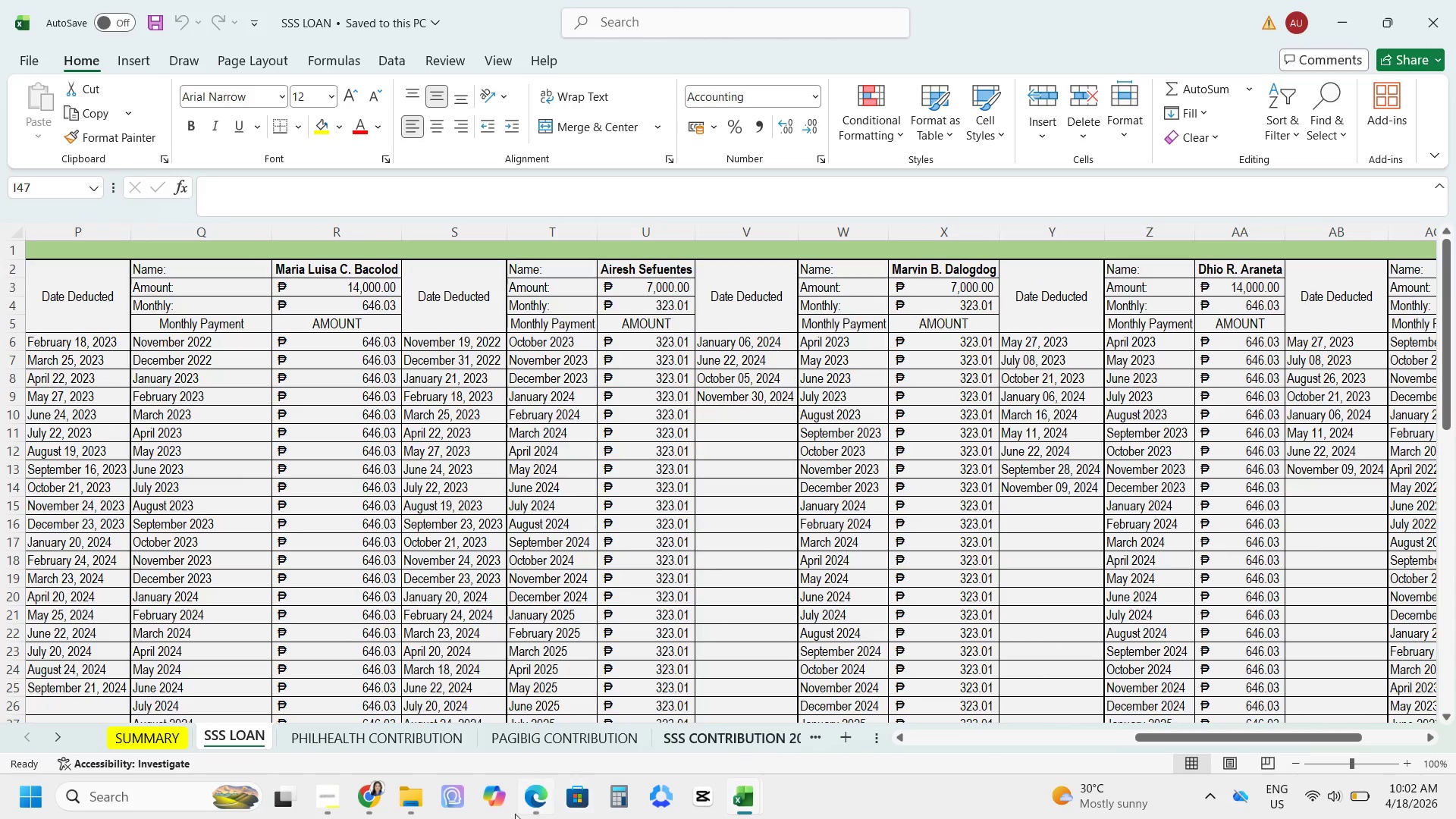 
left_click([354, 808])
 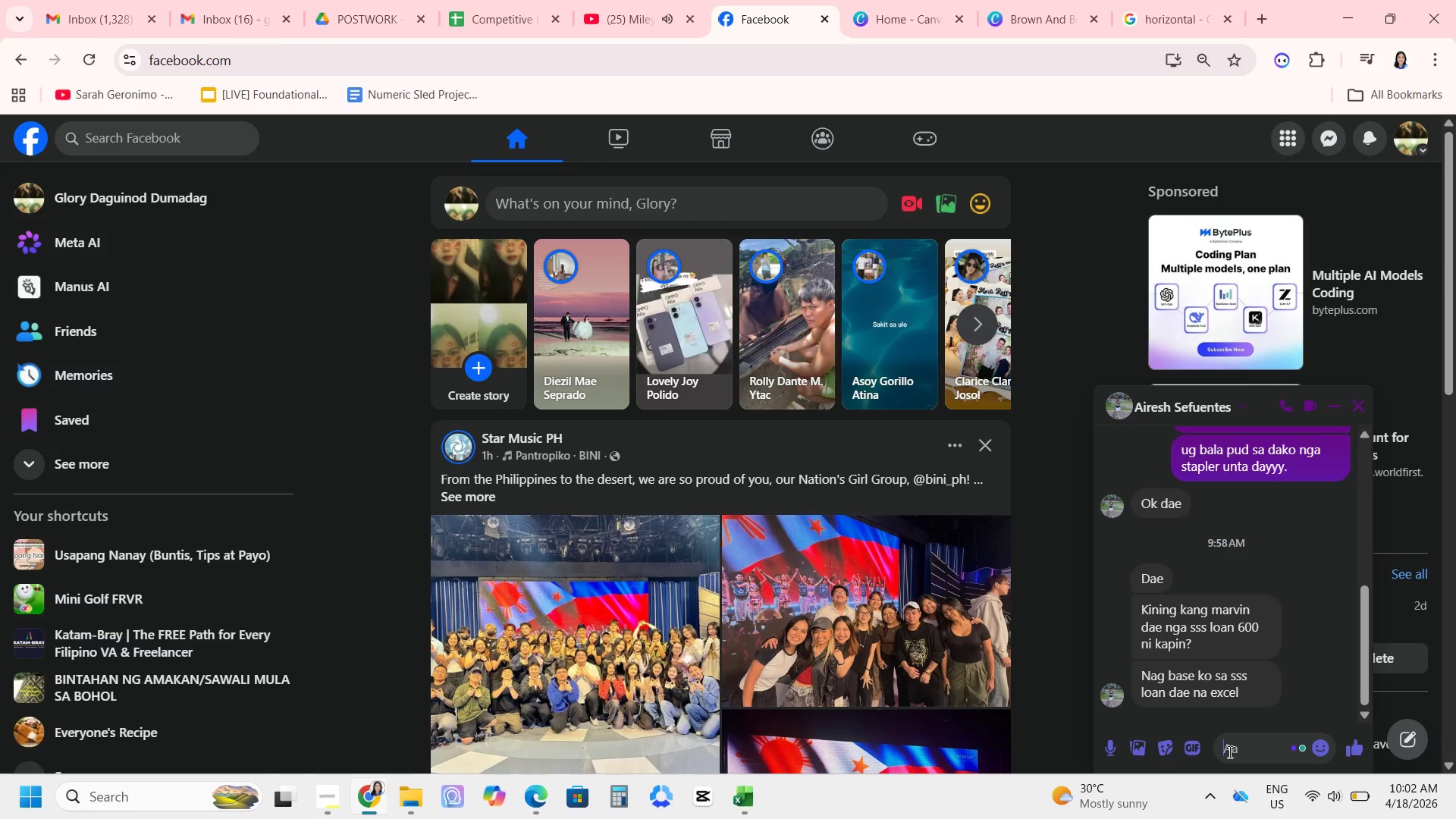 
wait(5.09)
 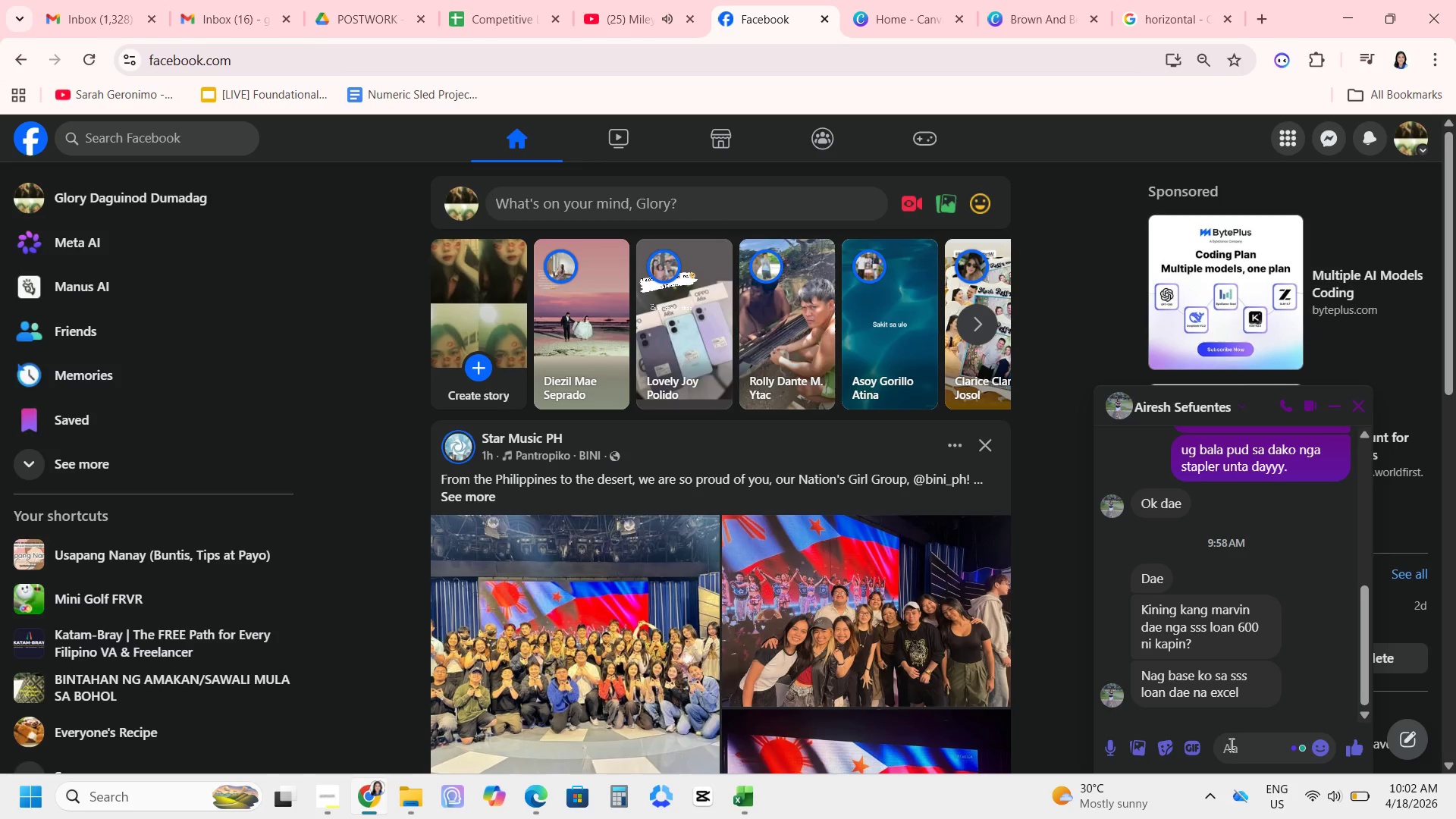 
type(dayy wapa ba nahuman na ka marvin?)
 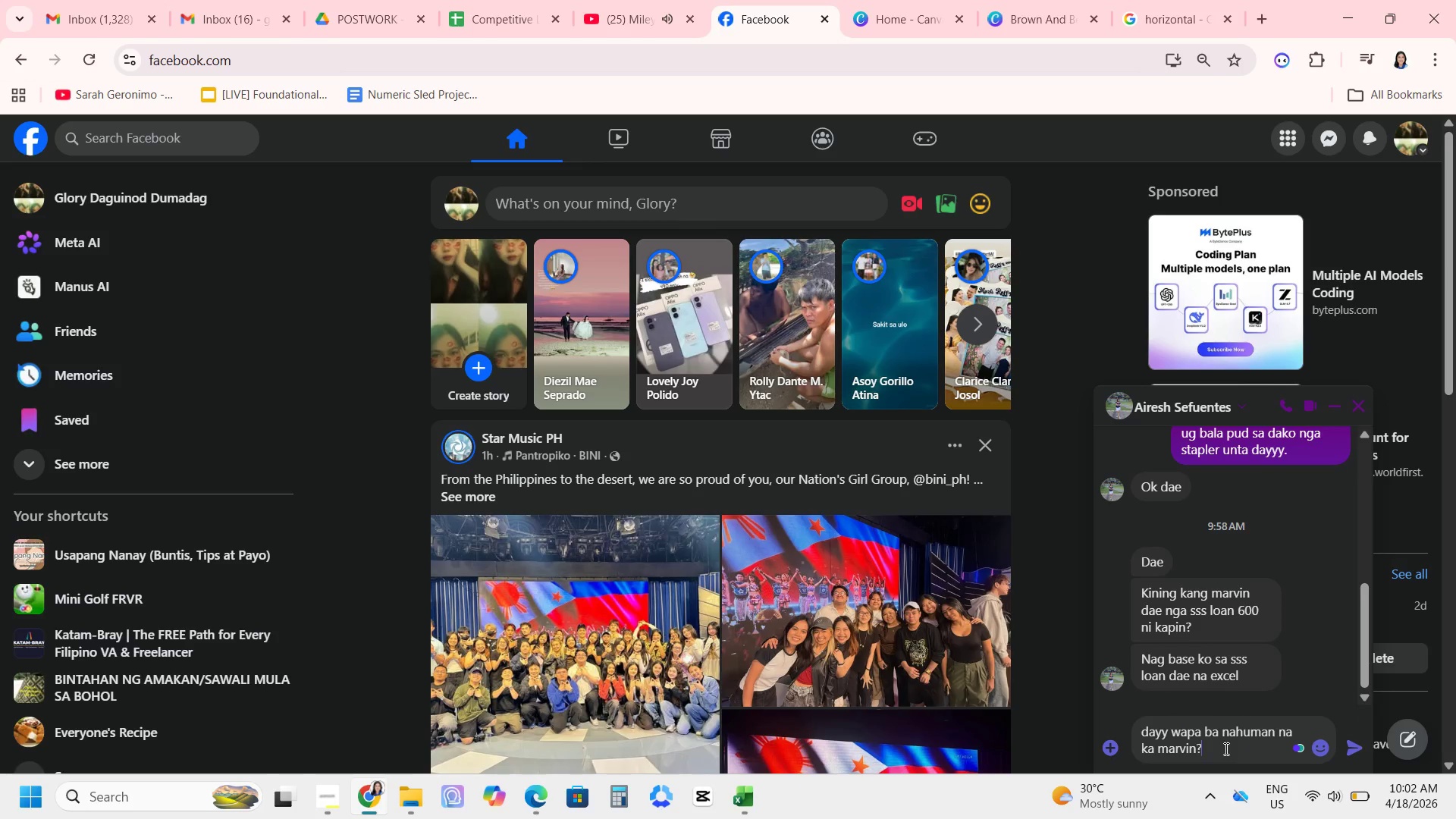 
key(Enter)
 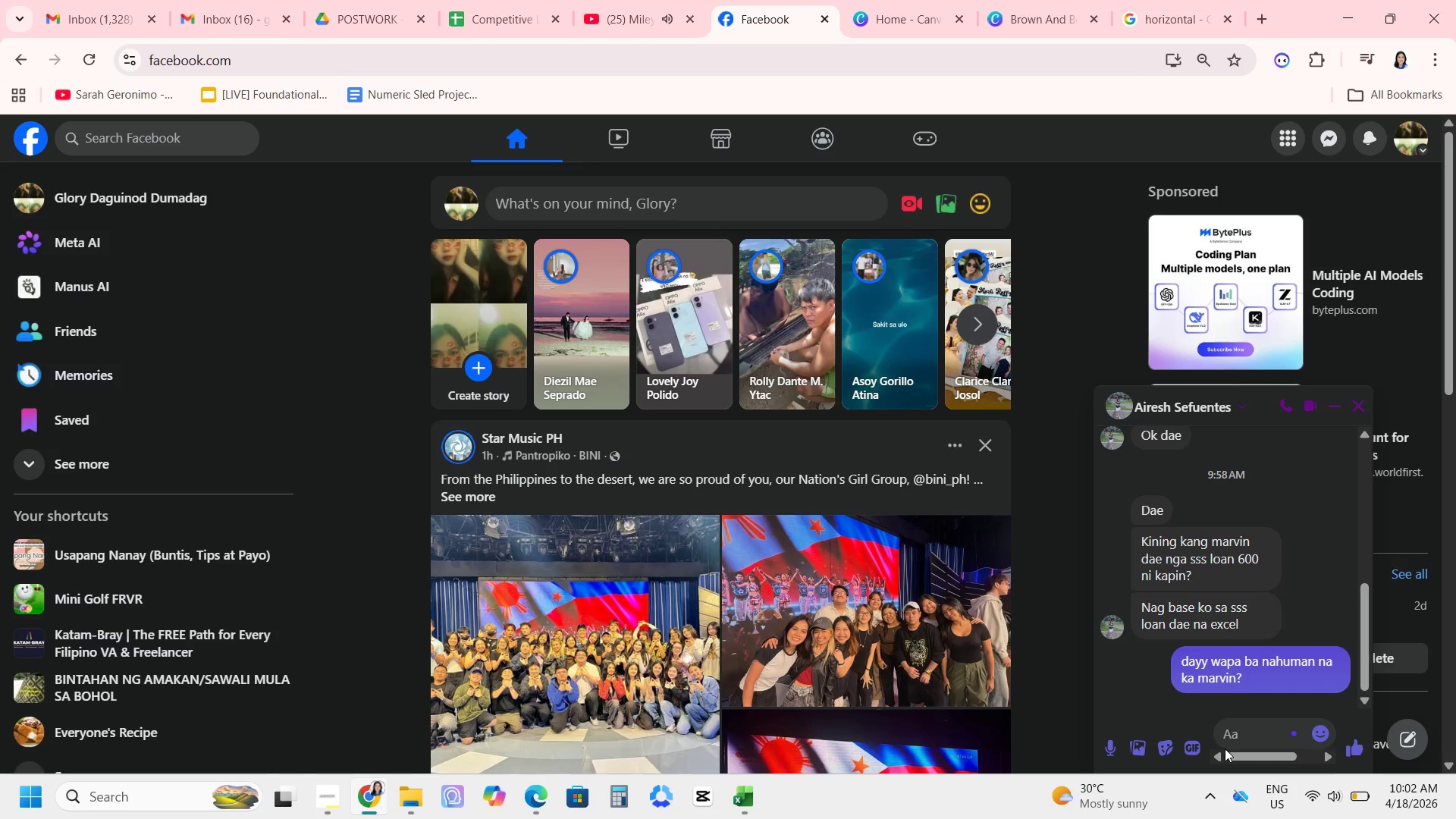 
type(loan?)
 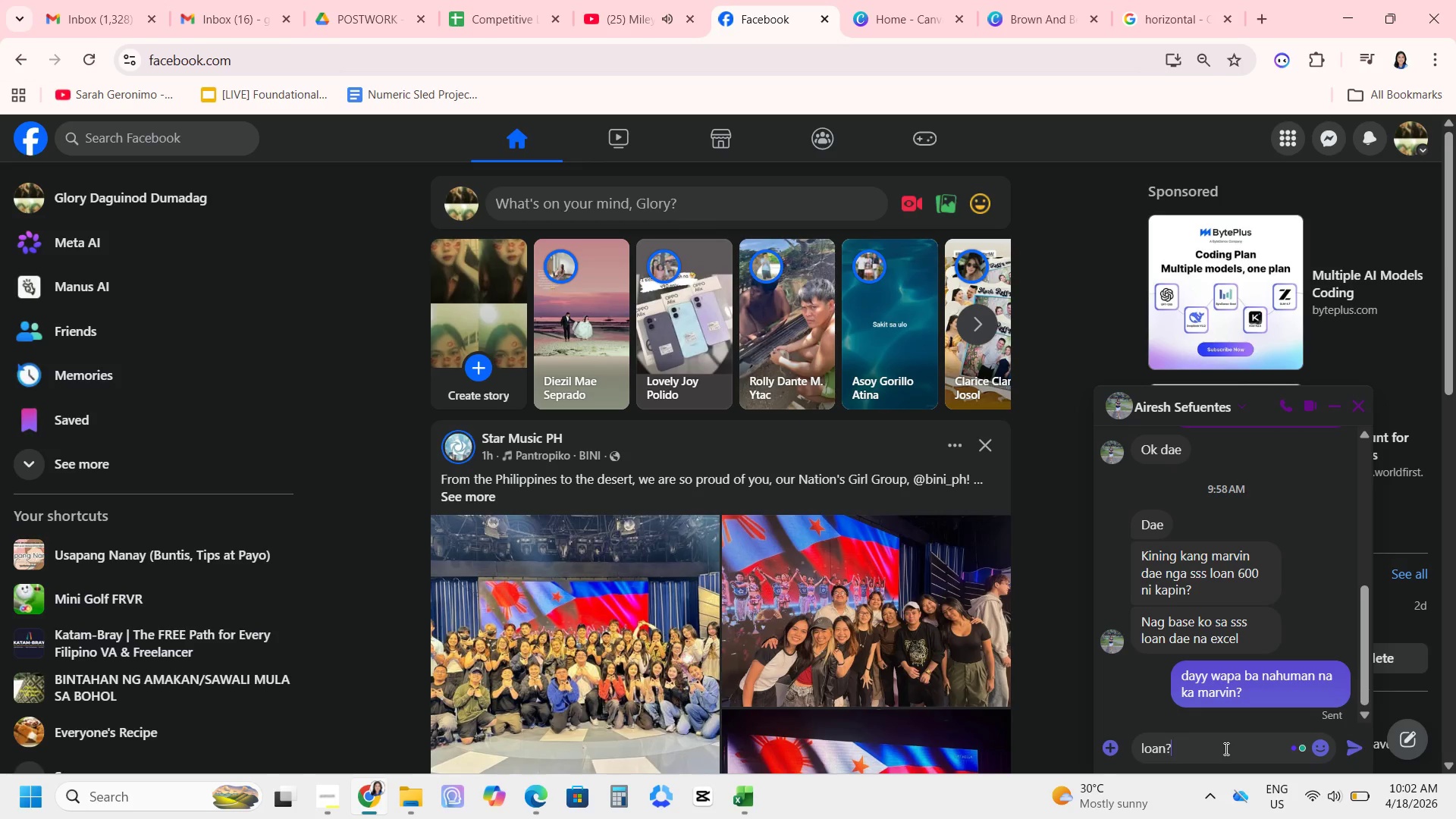 
key(Enter)
 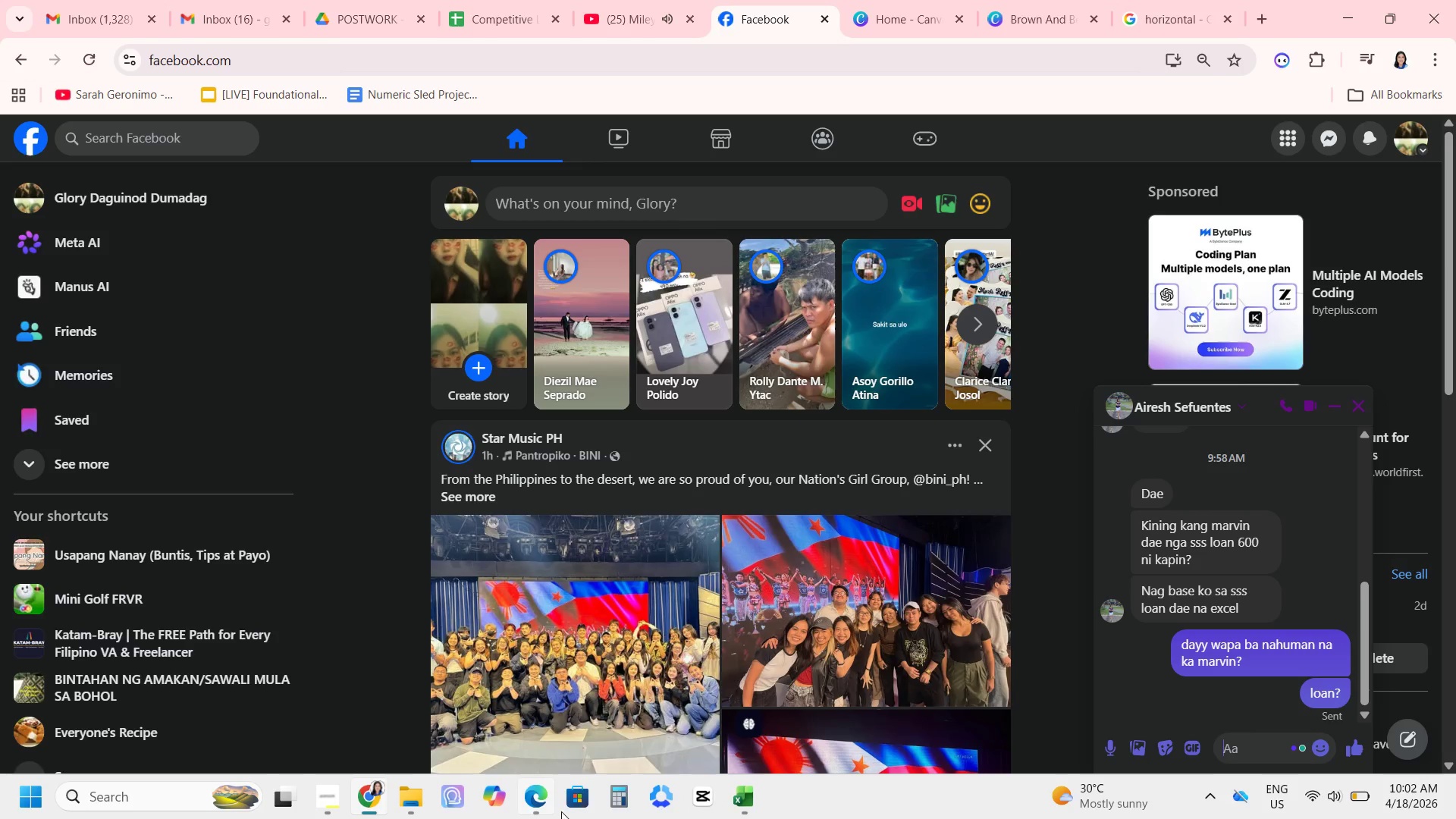 
left_click([745, 785])
 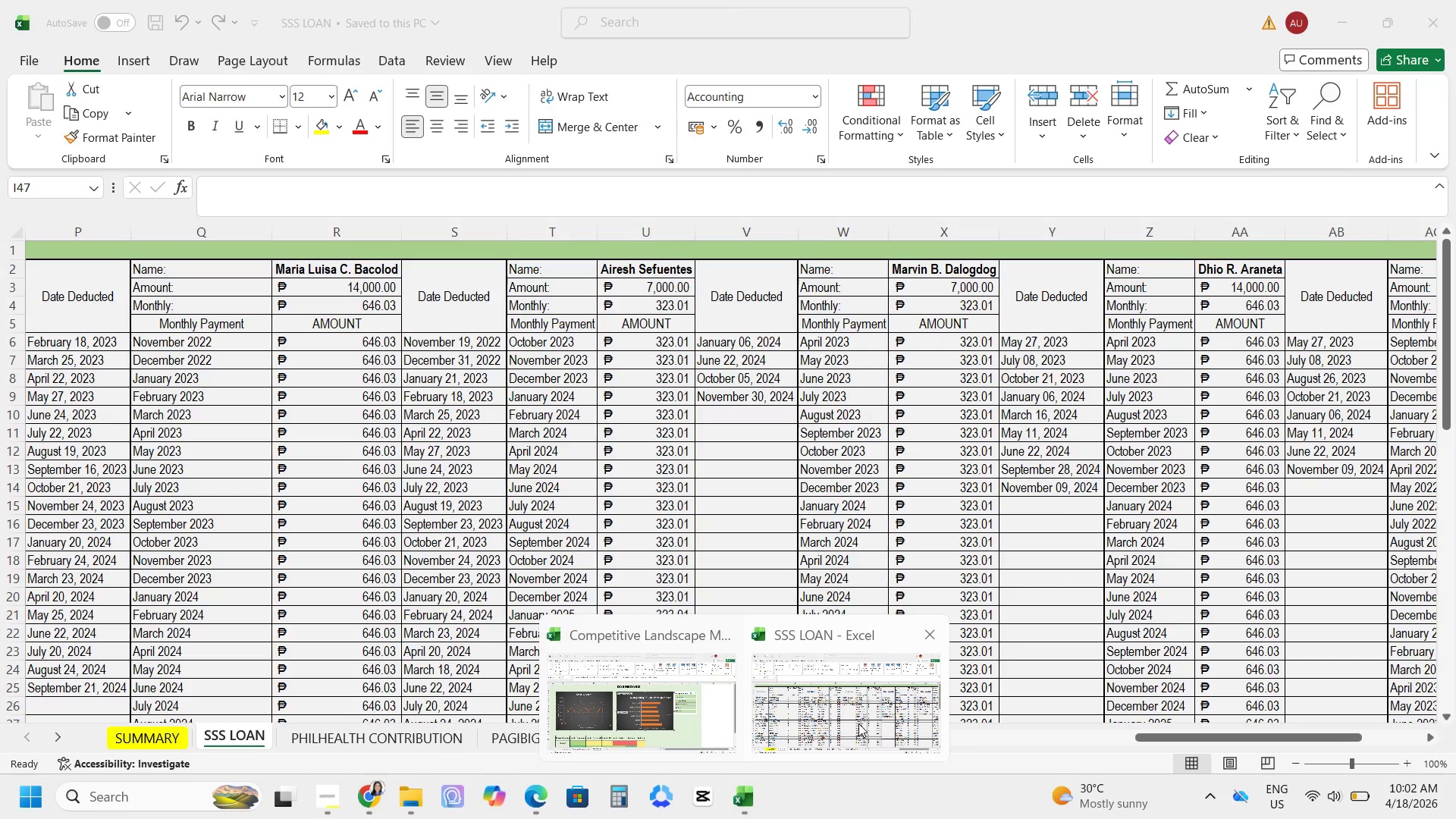 
left_click([858, 723])
 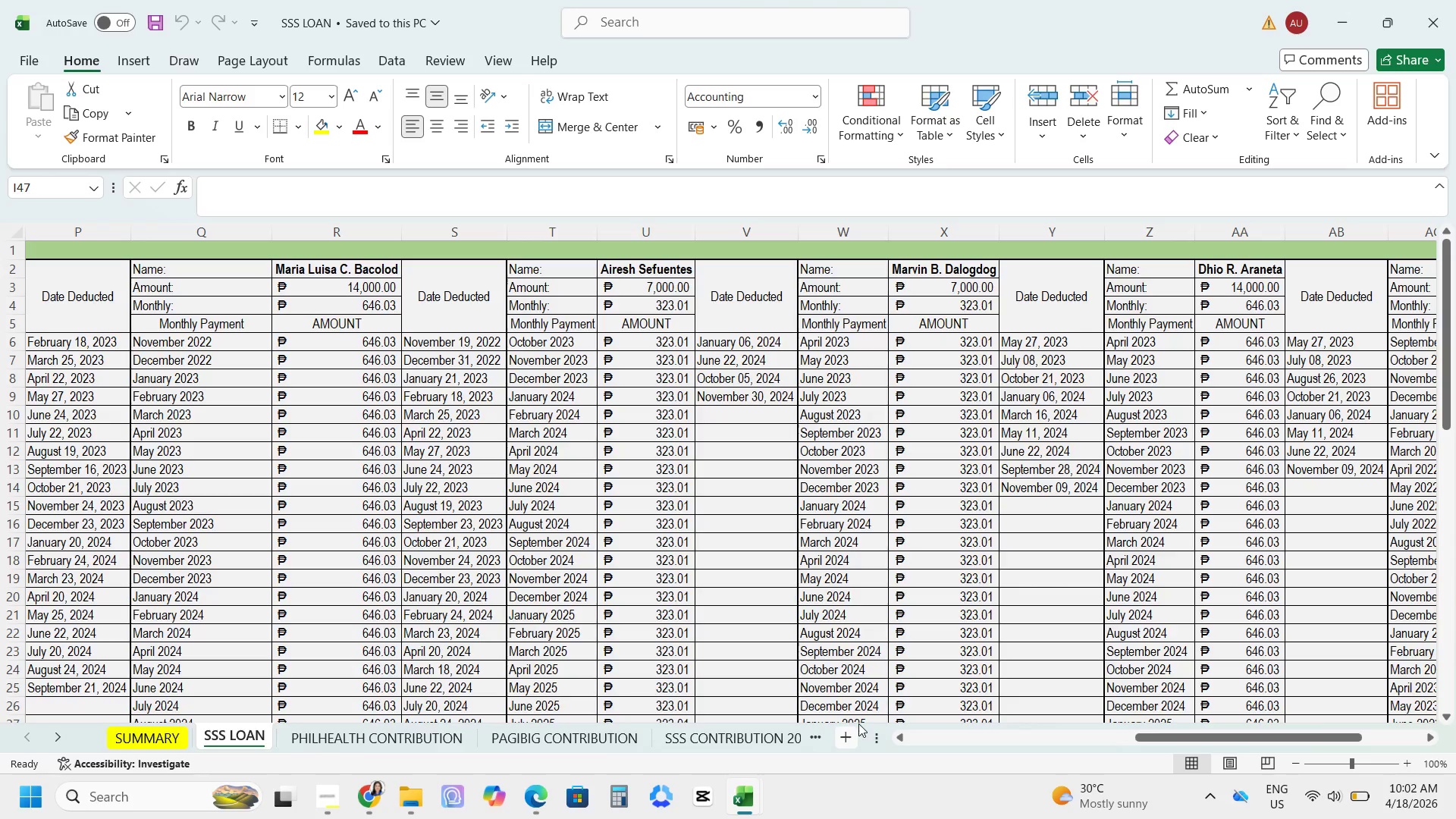 
scroll: coordinate [858, 723], scroll_direction: down, amount: 1.0
 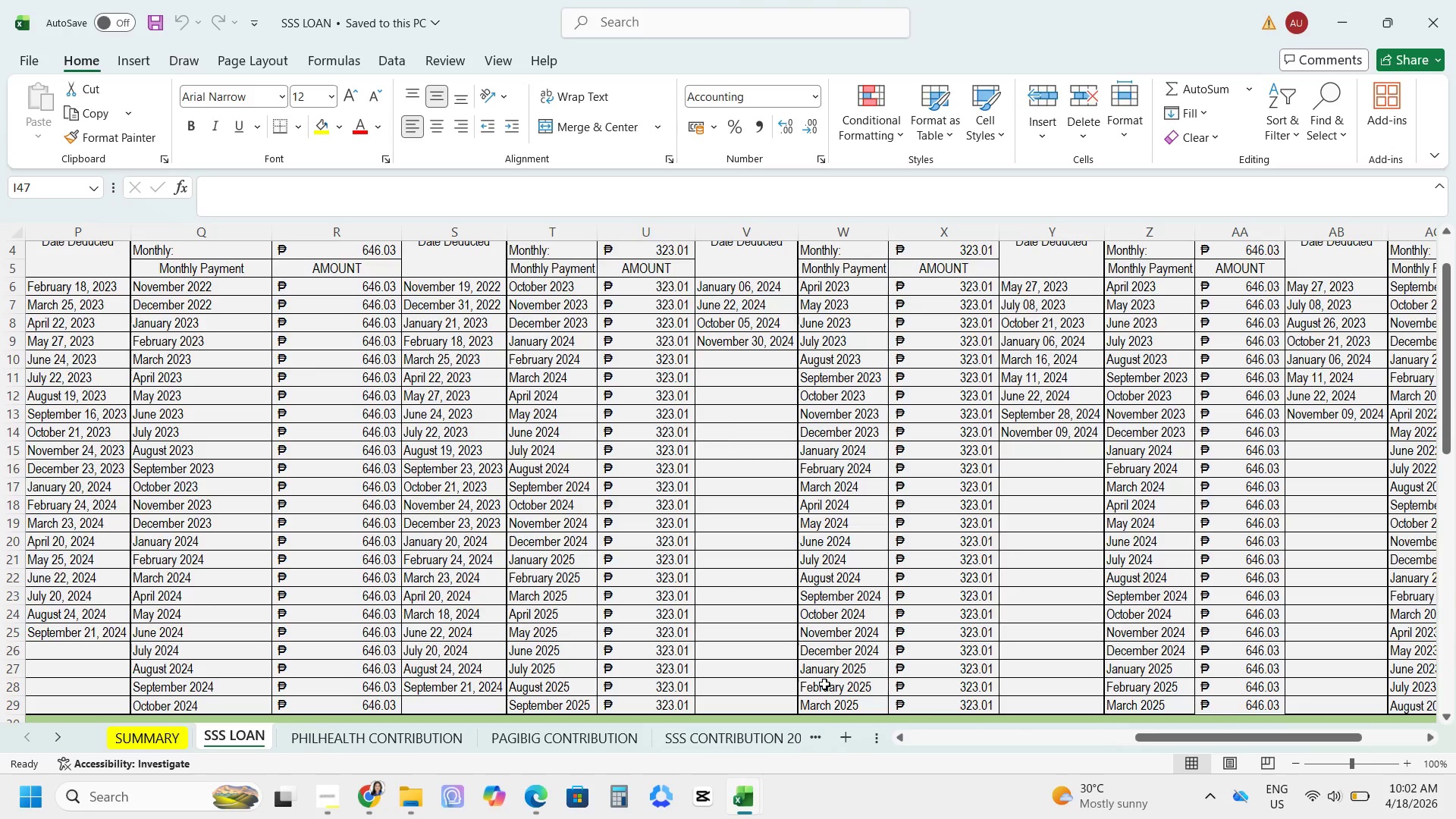 
wait(6.83)
 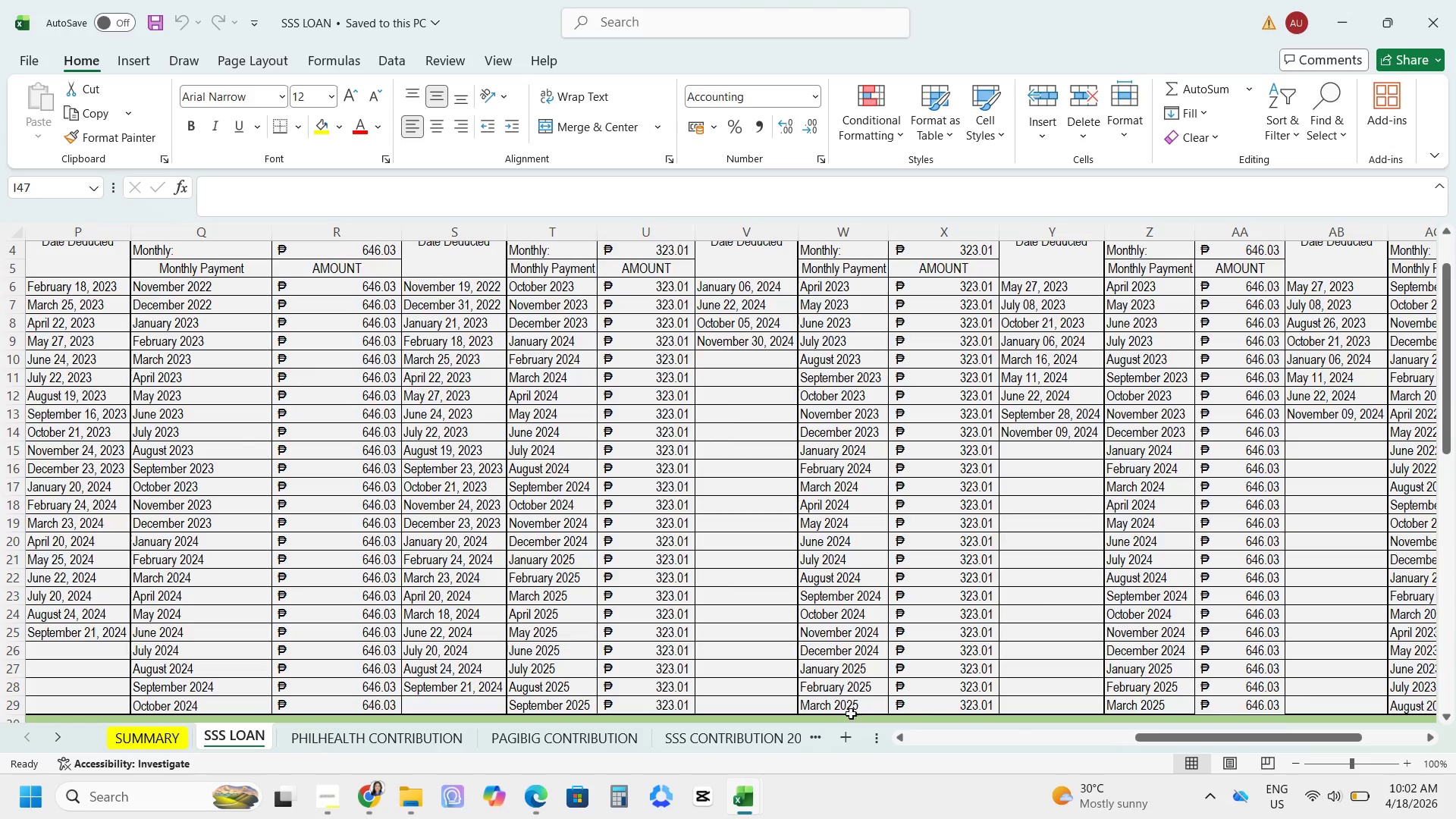 
scroll: coordinate [1331, 445], scroll_direction: up, amount: 1.0
 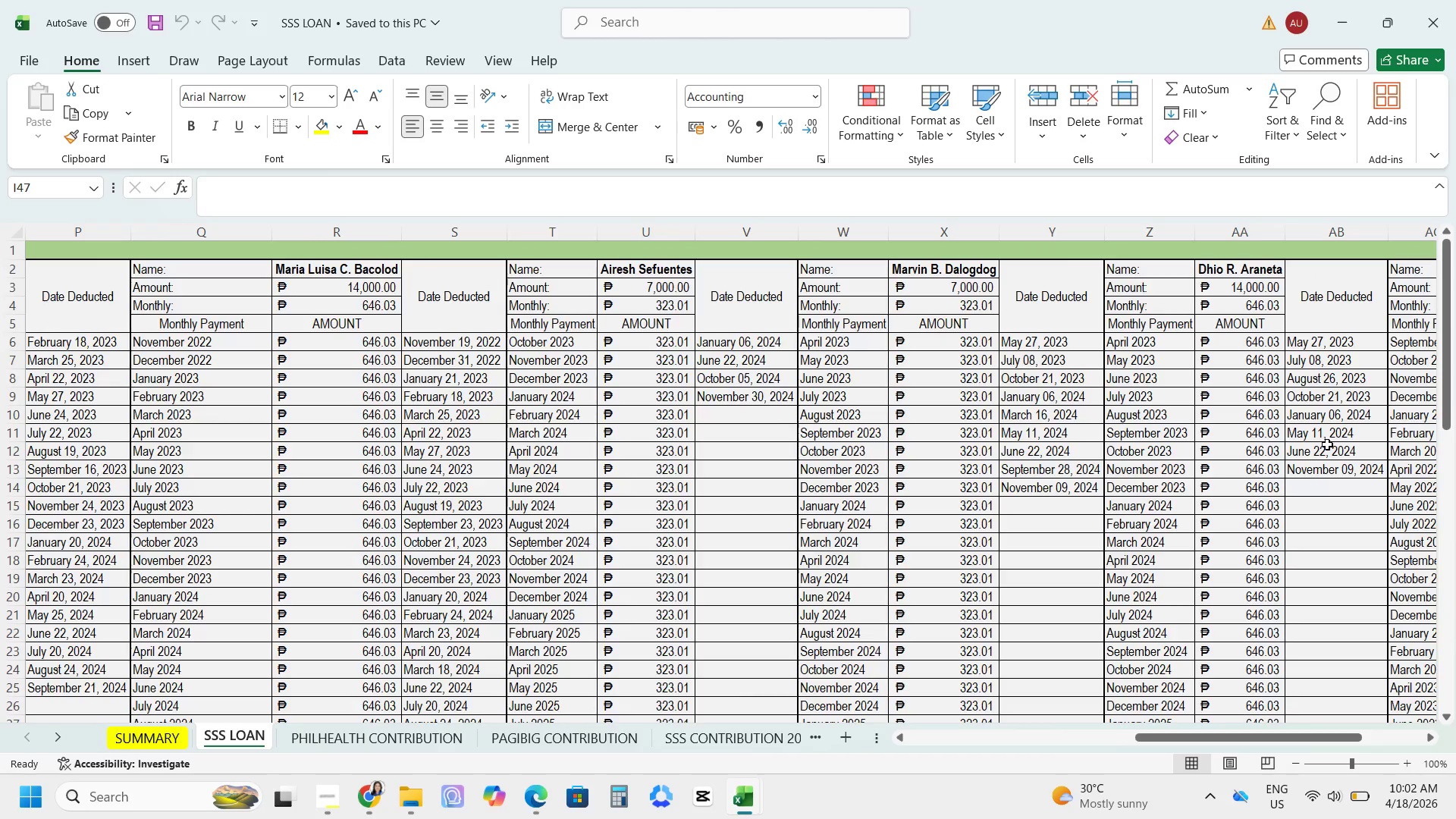 
scroll: coordinate [1326, 444], scroll_direction: down, amount: 1.0
 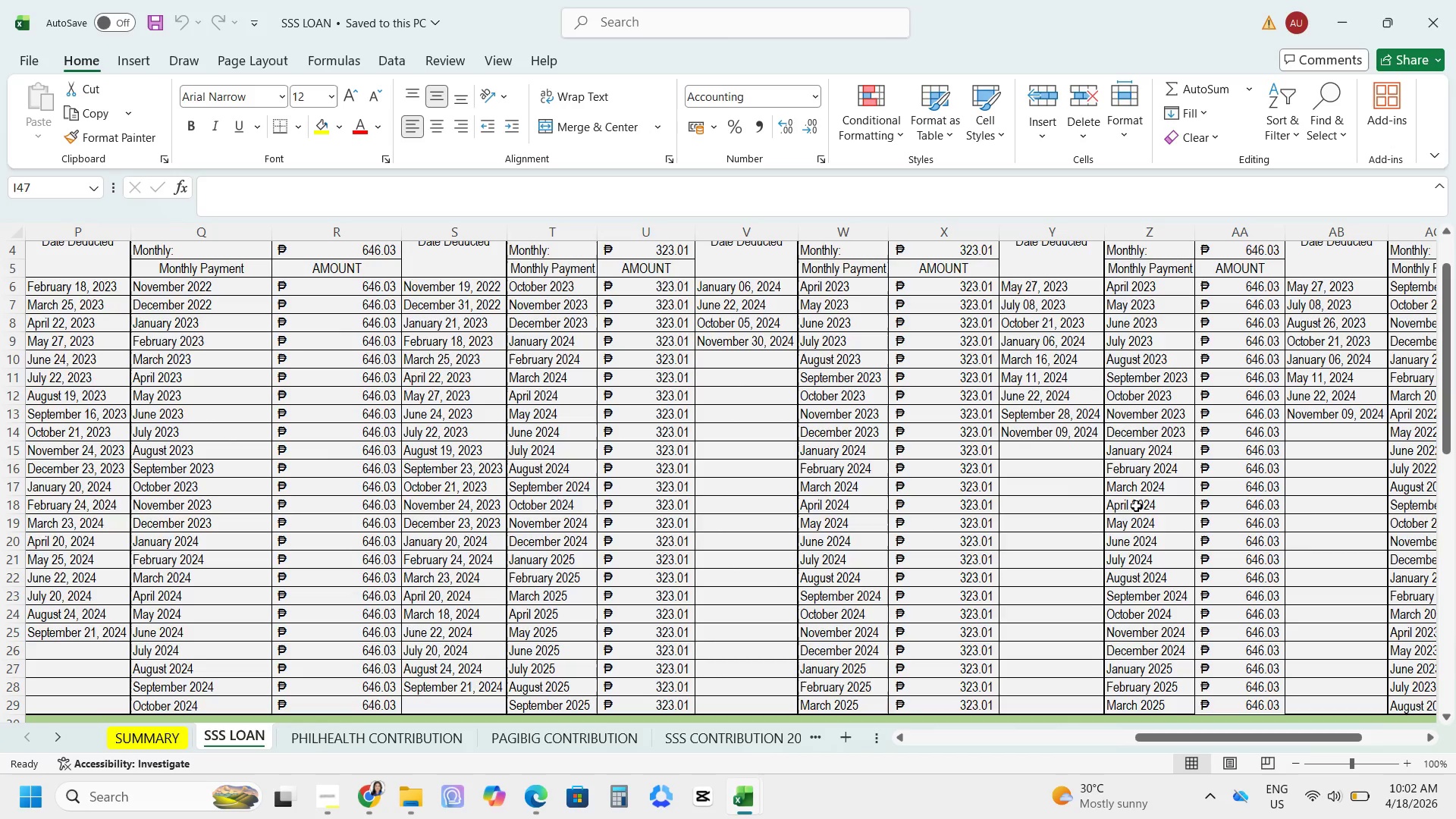 
scroll: coordinate [924, 539], scroll_direction: up, amount: 2.0
 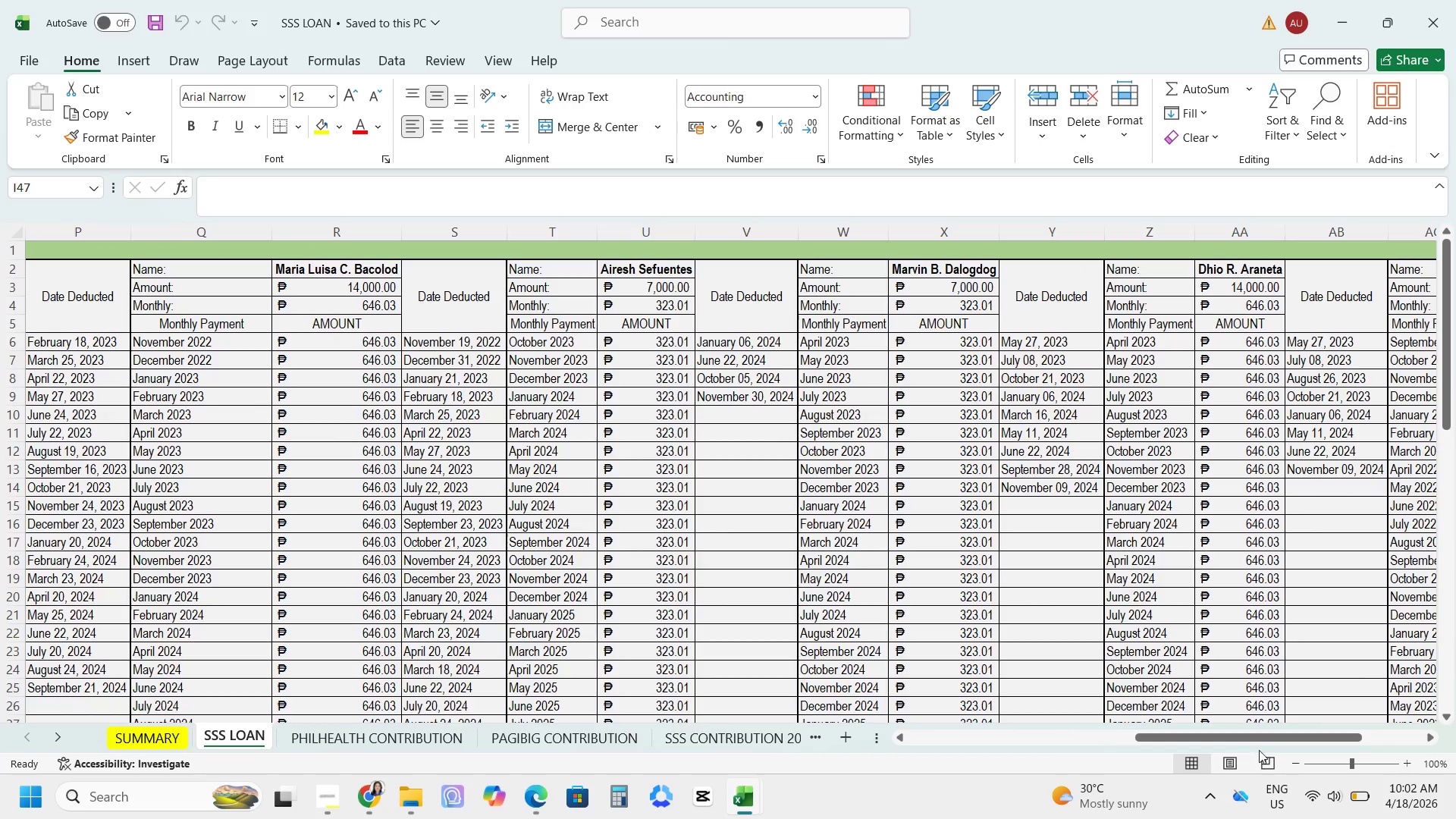 
left_click_drag(start_coordinate=[1238, 738], to_coordinate=[1454, 698])
 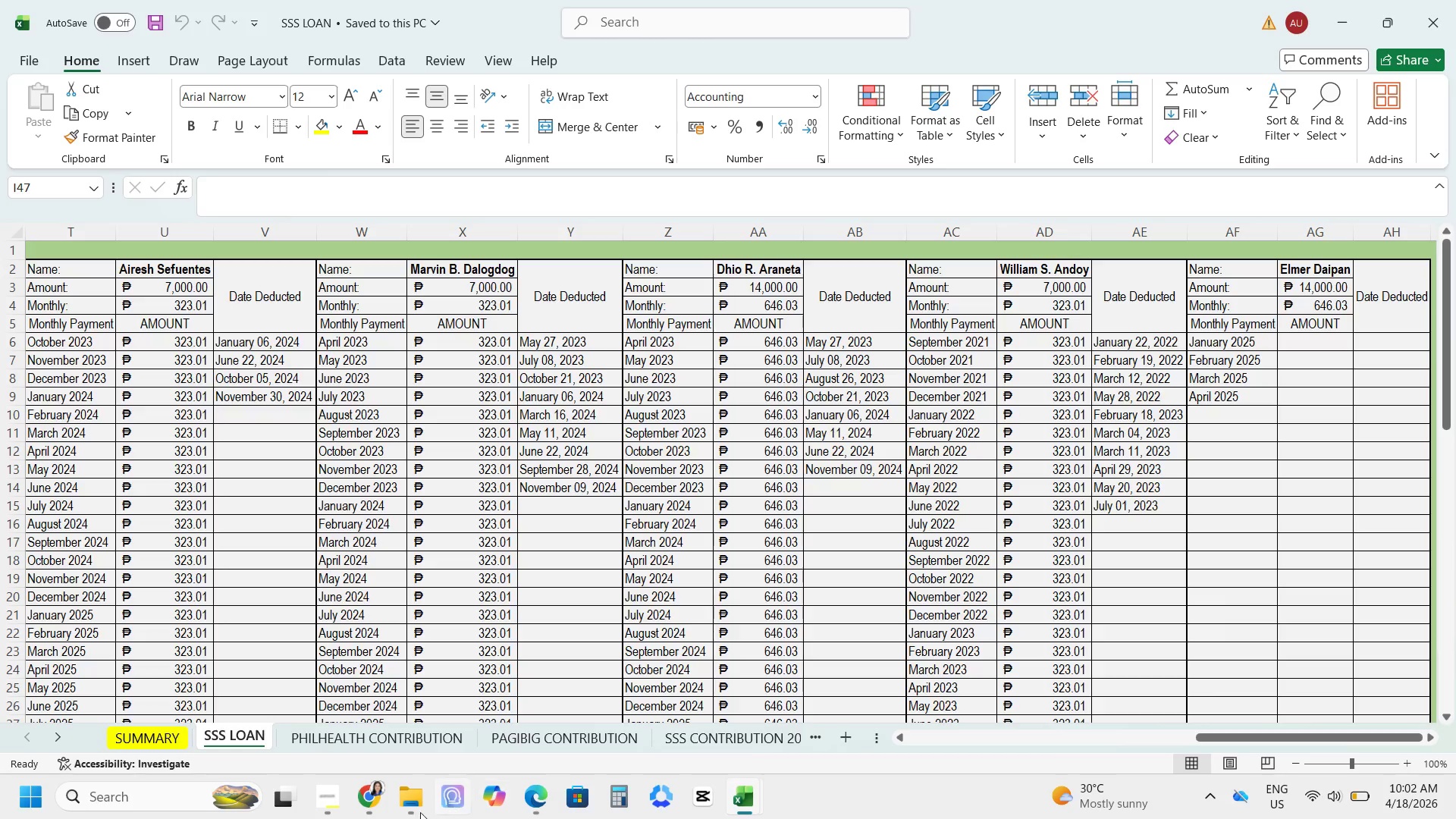 
left_click([384, 812])
 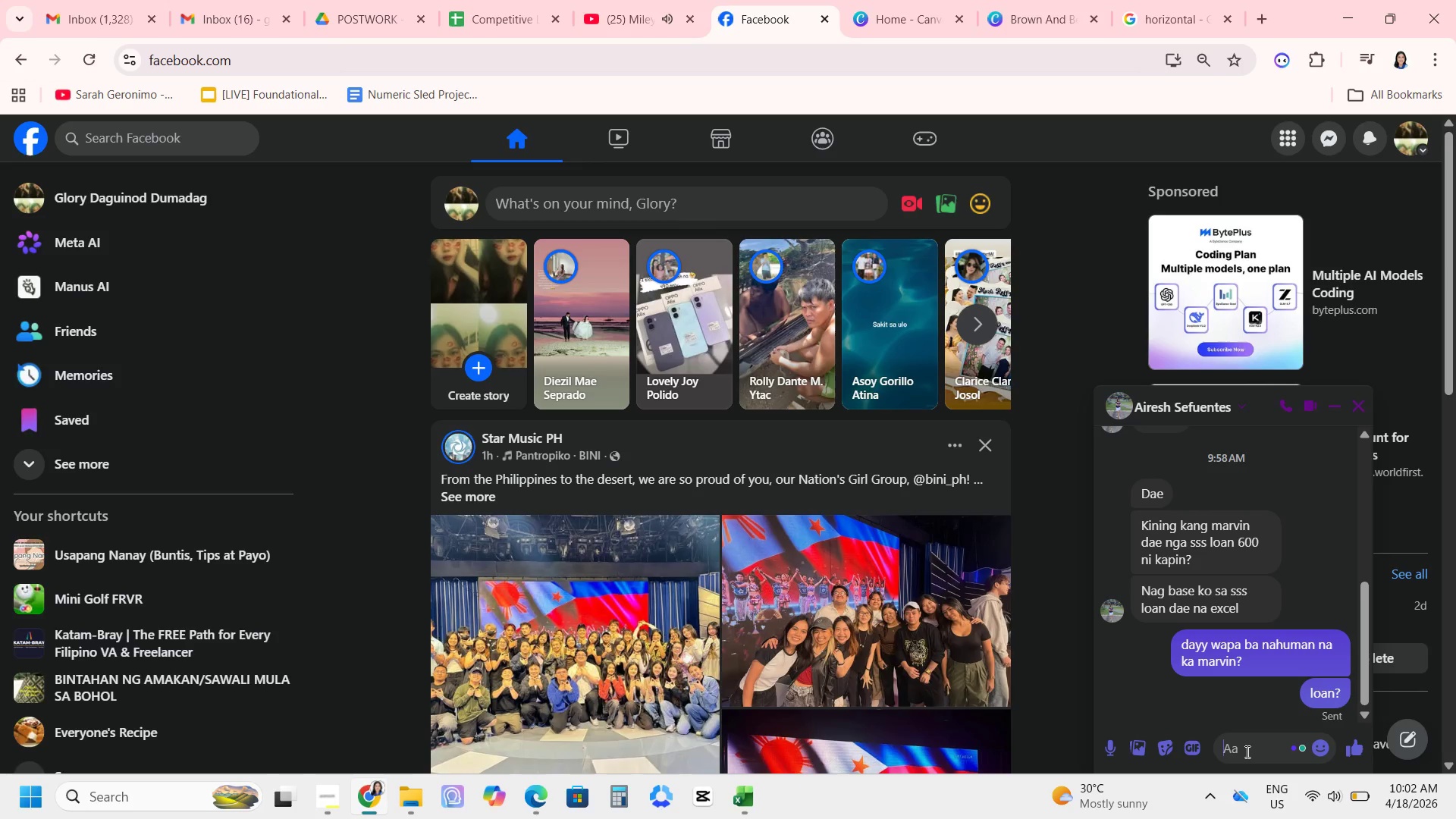 
type(tan-awa kun )
key(Backspace)
type(o nang printed day. )
 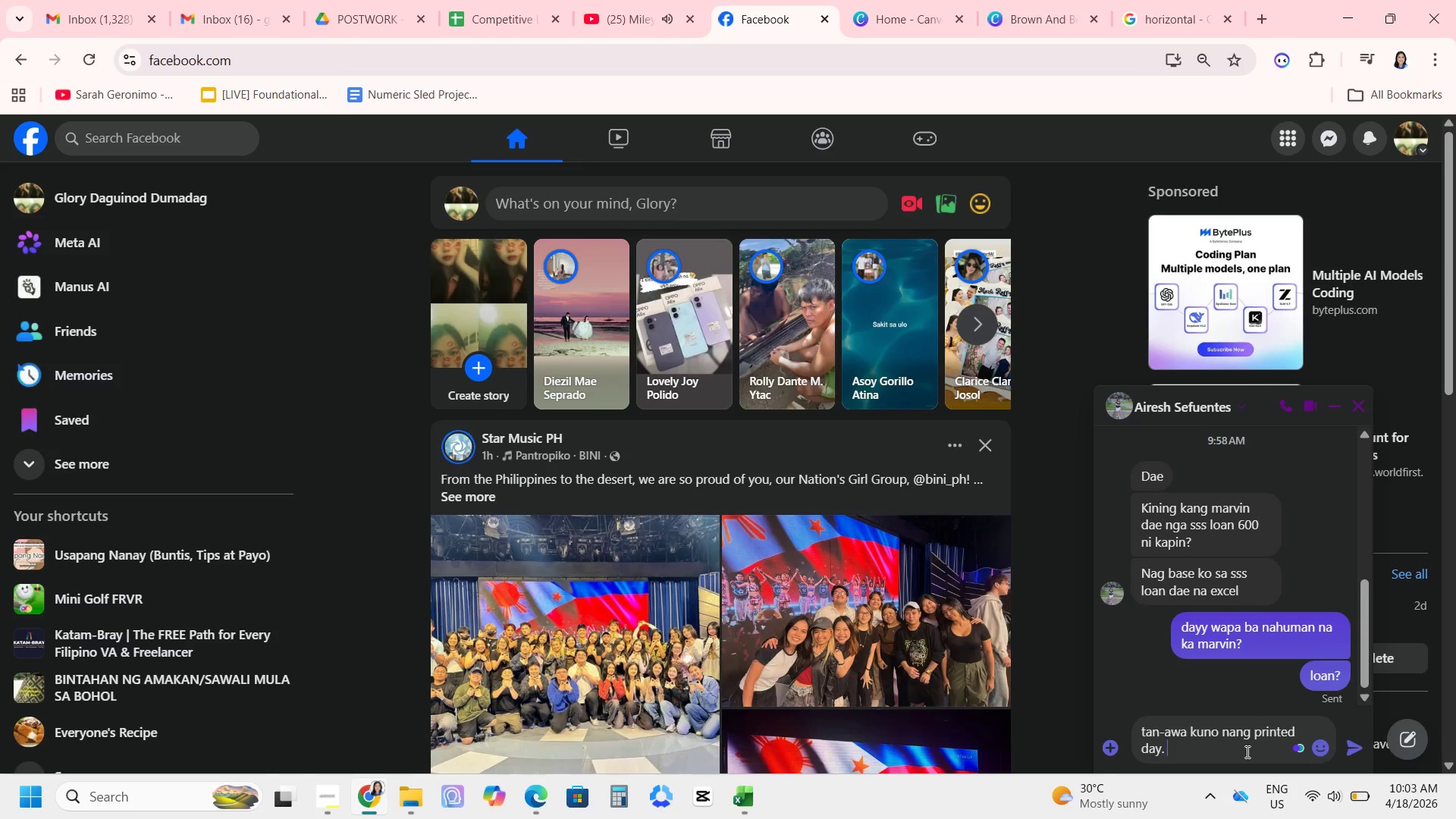 
key(Enter)
 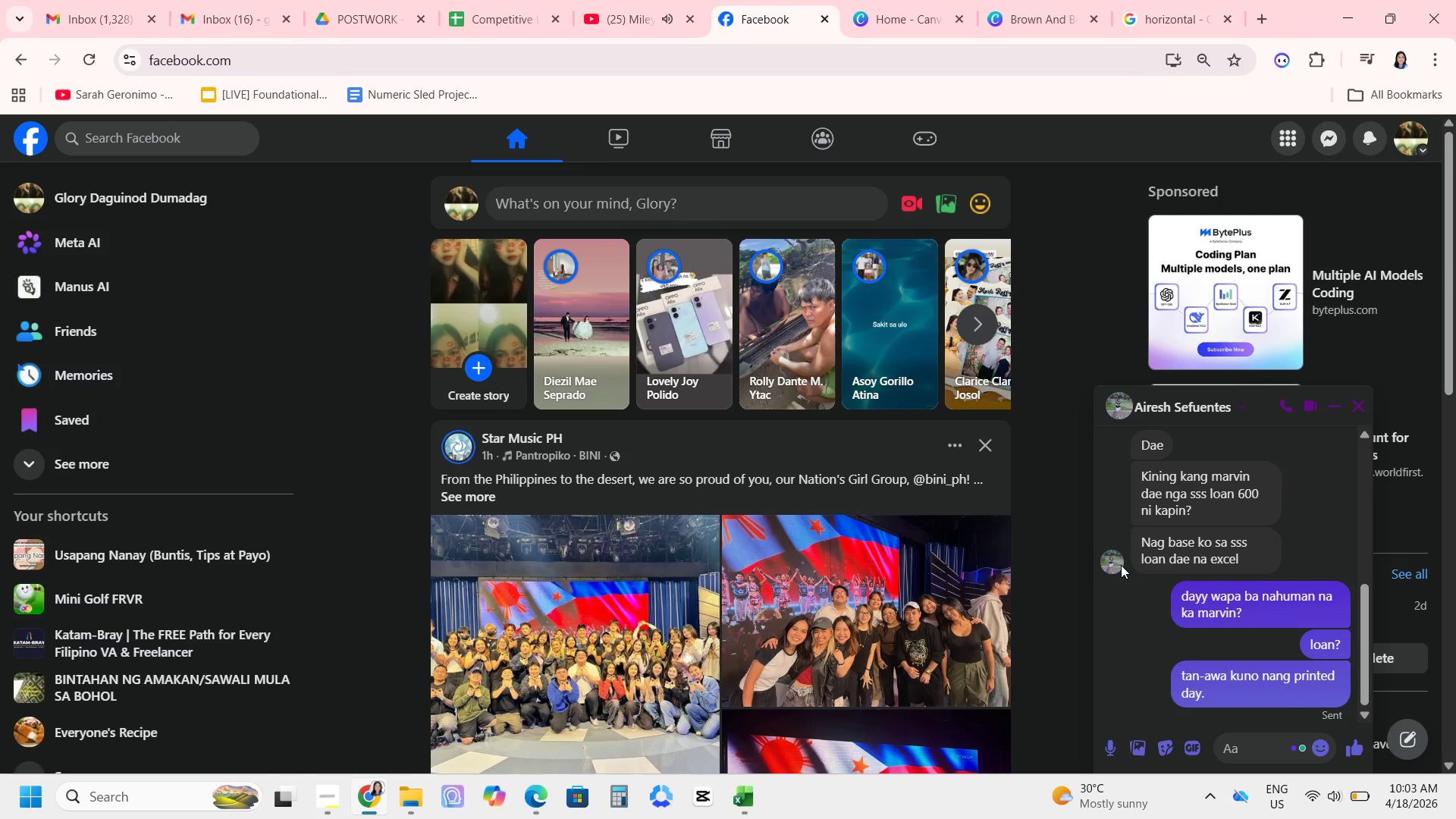 
wait(6.75)
 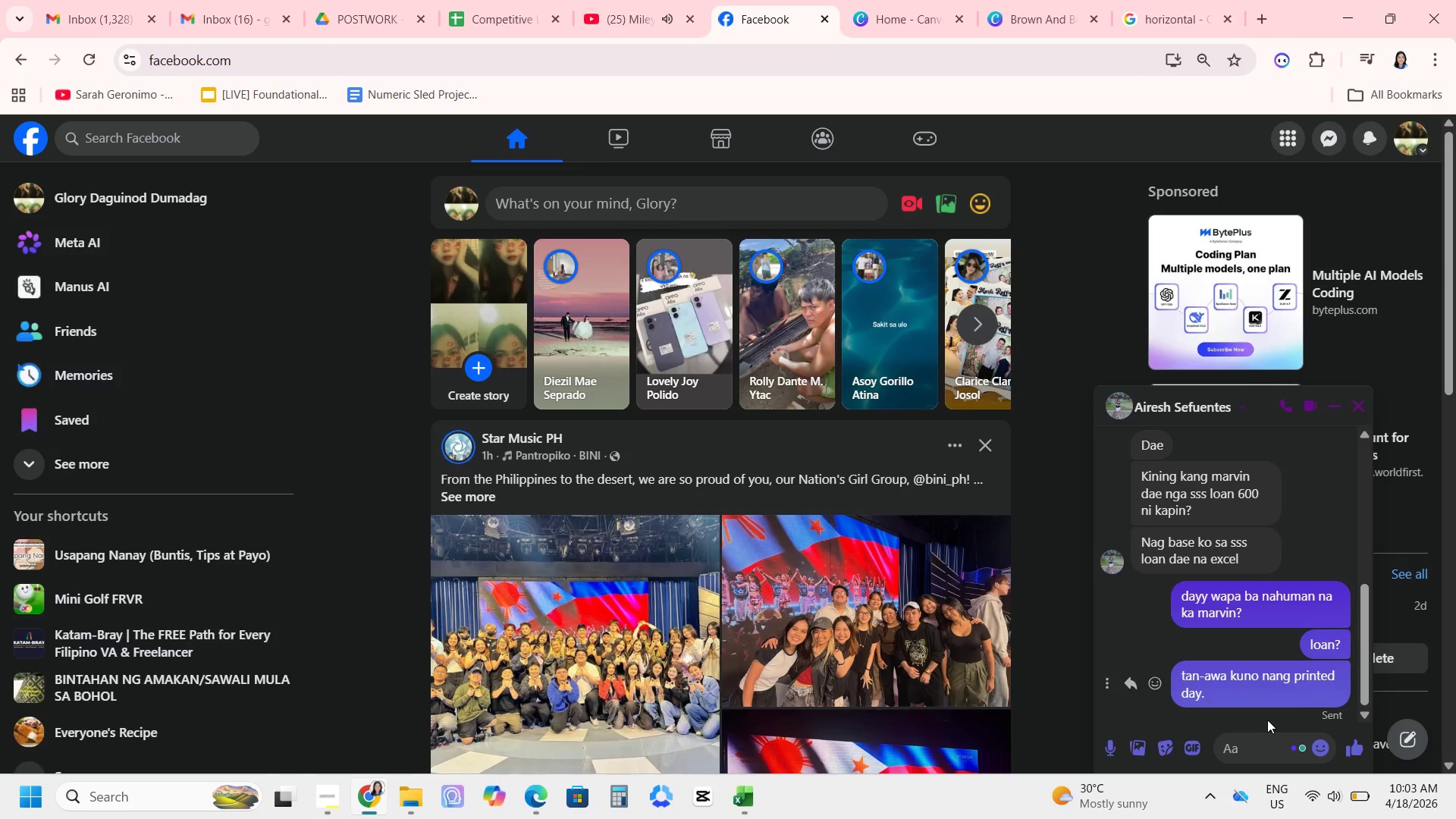 
left_click([740, 803])
 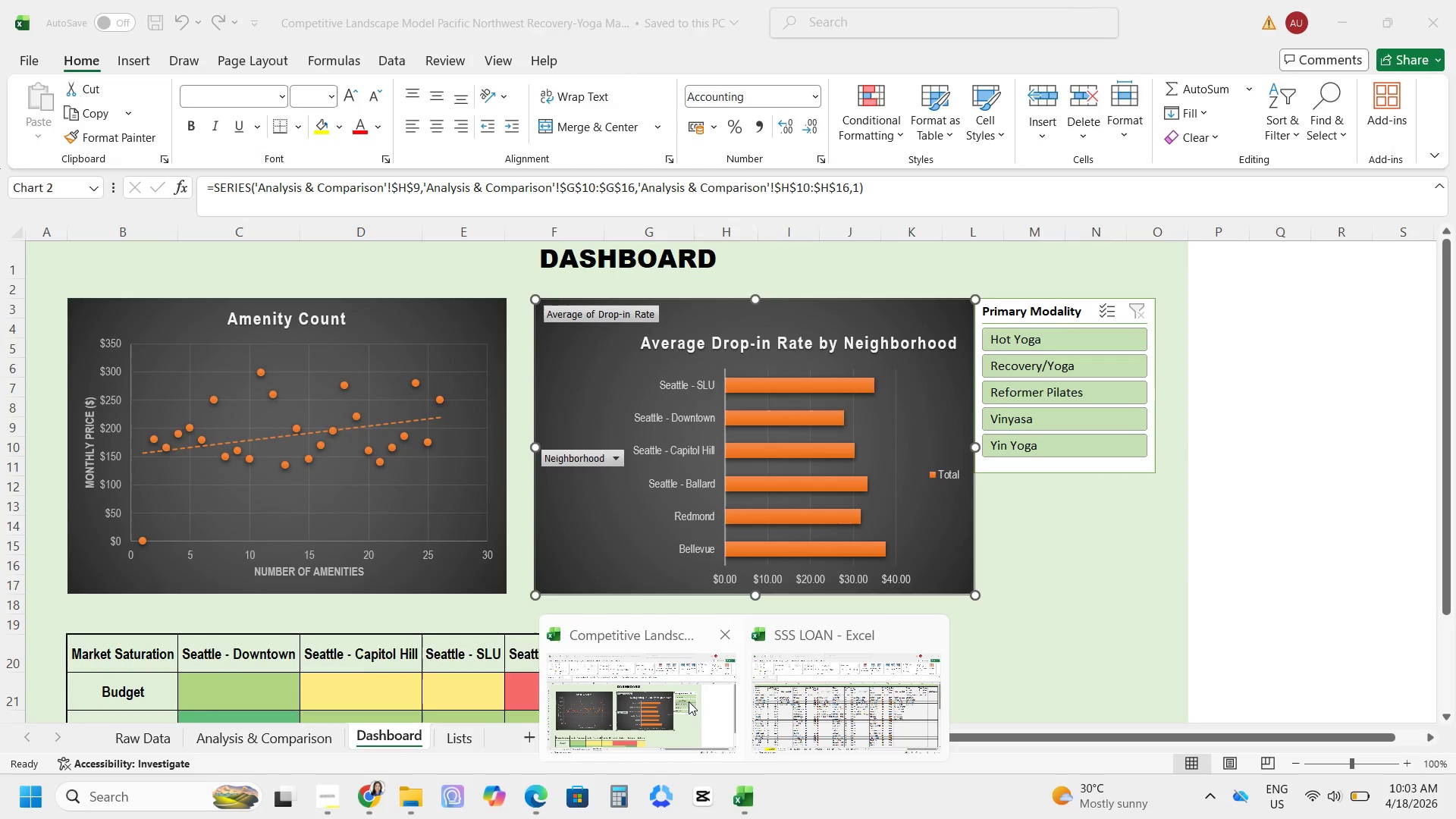 
left_click([689, 701])
 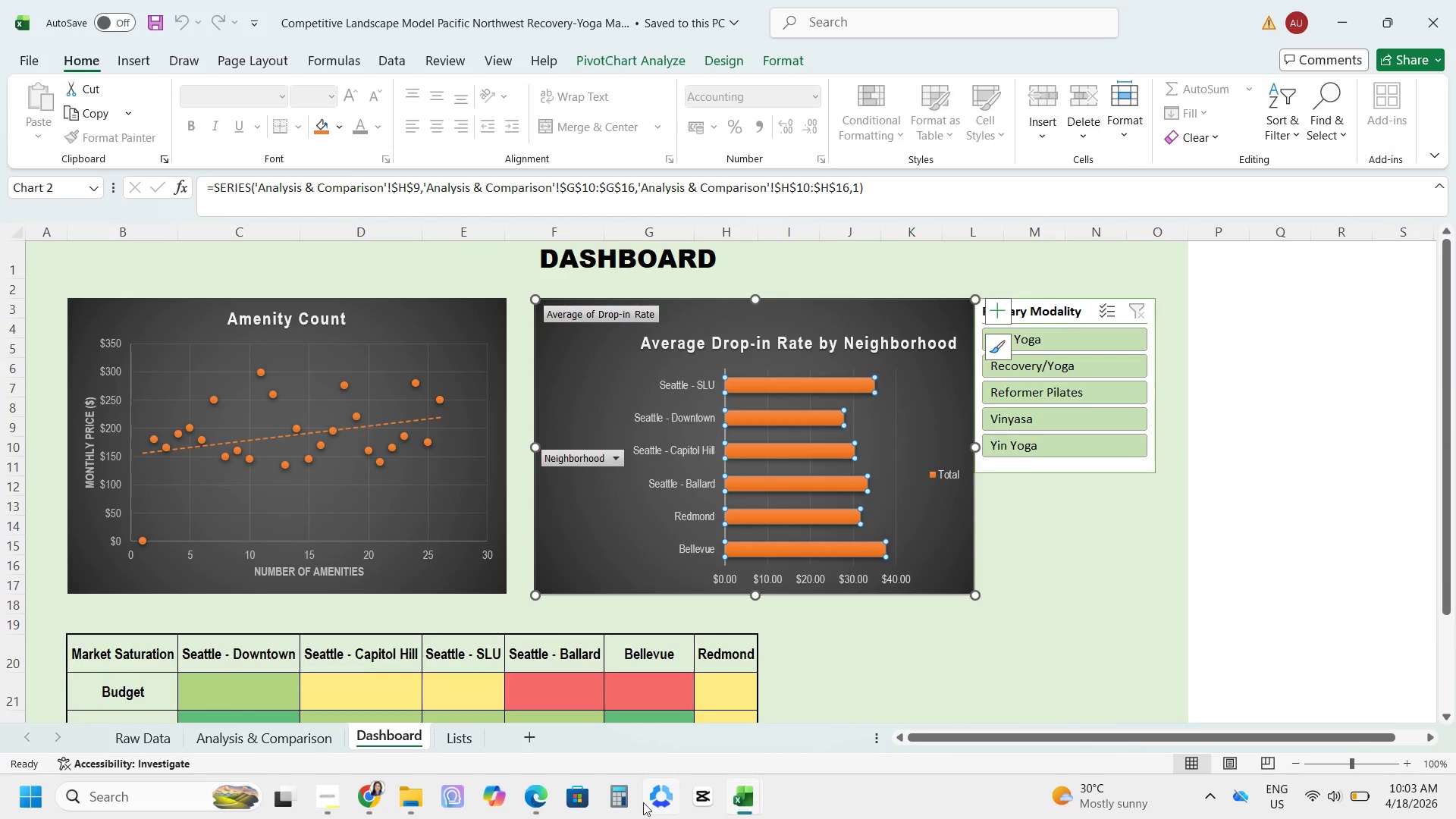 
mouse_move([396, 804])
 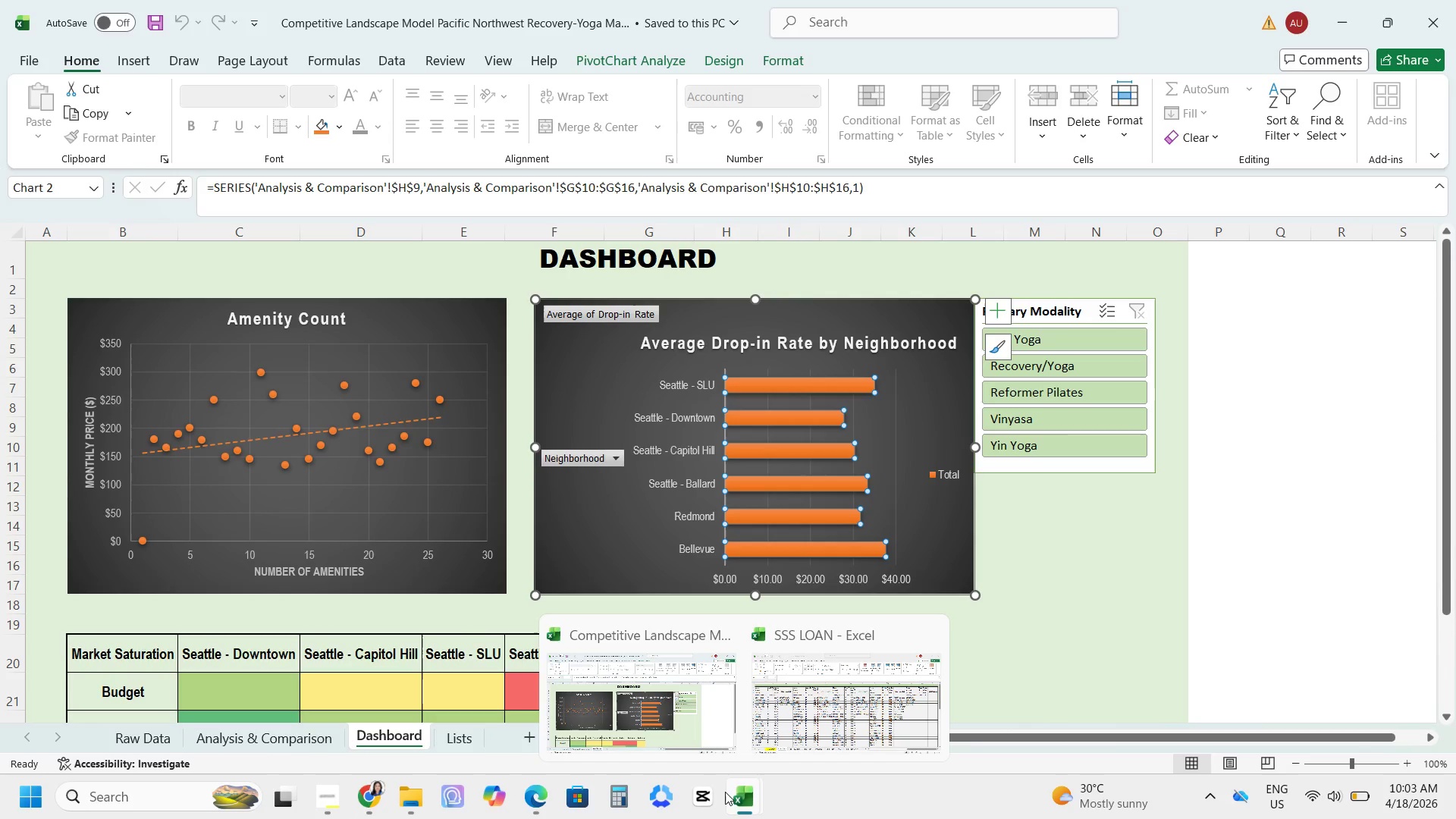 
left_click([658, 733])
 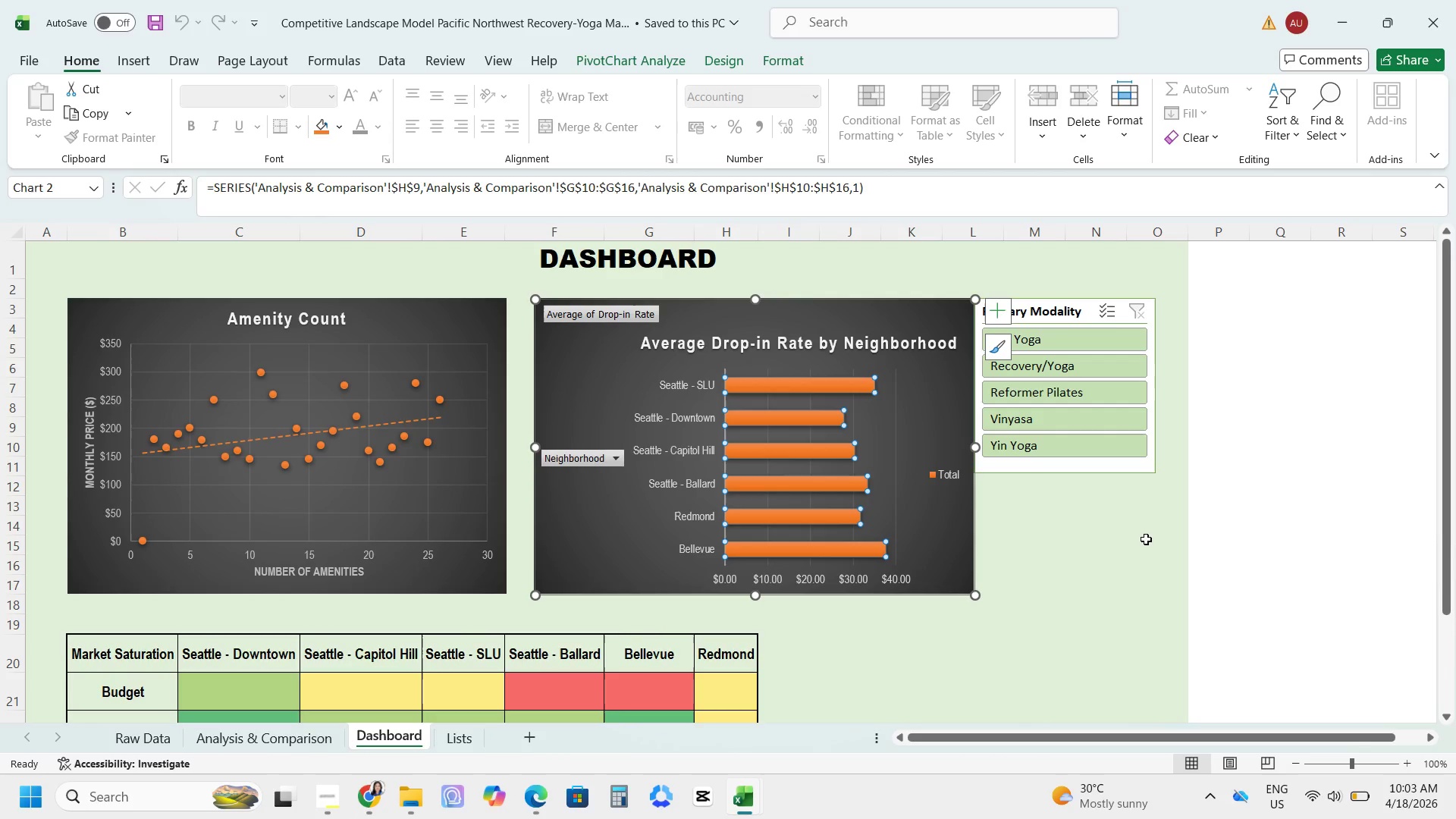 
left_click([370, 786])
 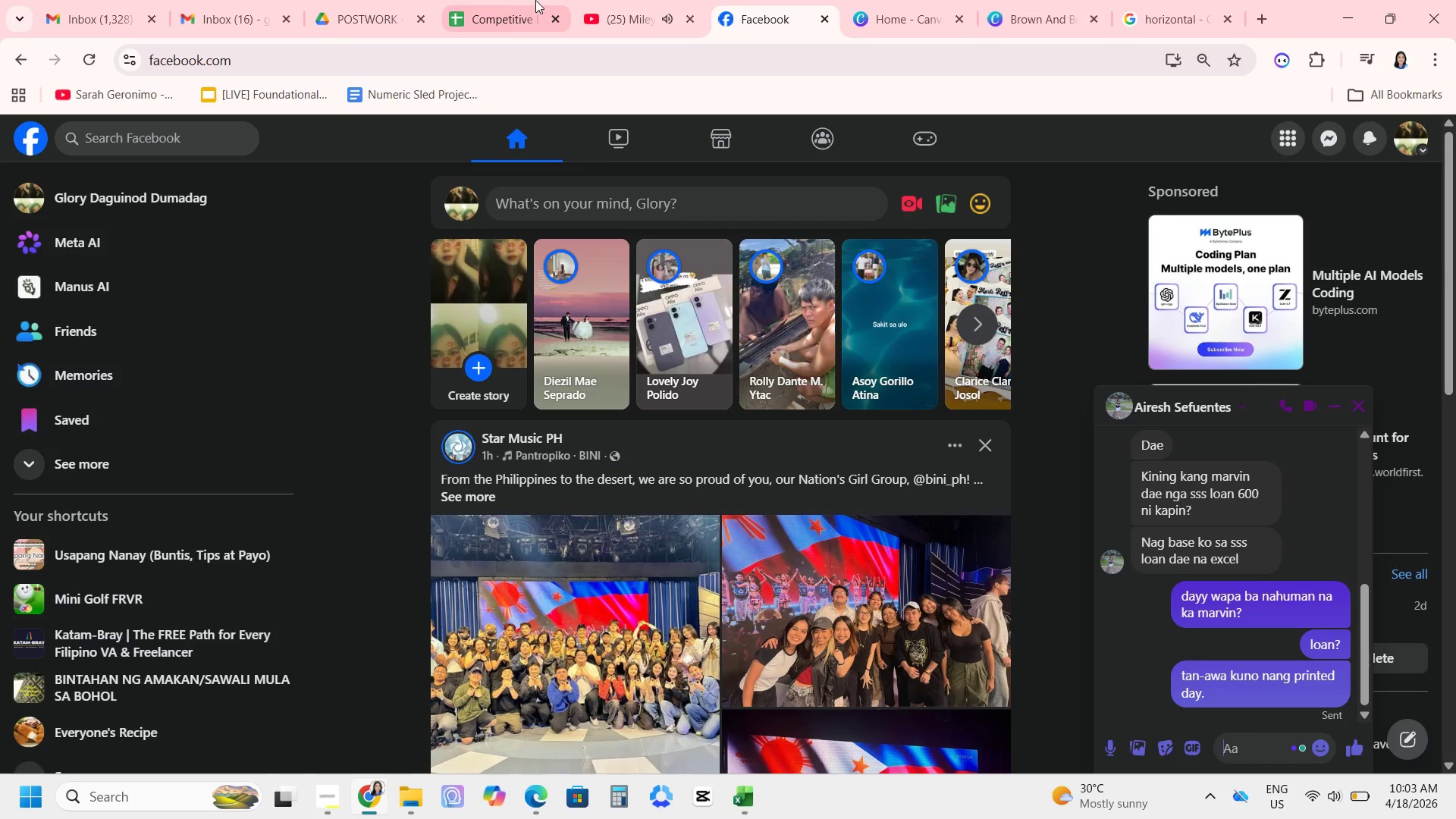 
left_click([482, 2])
 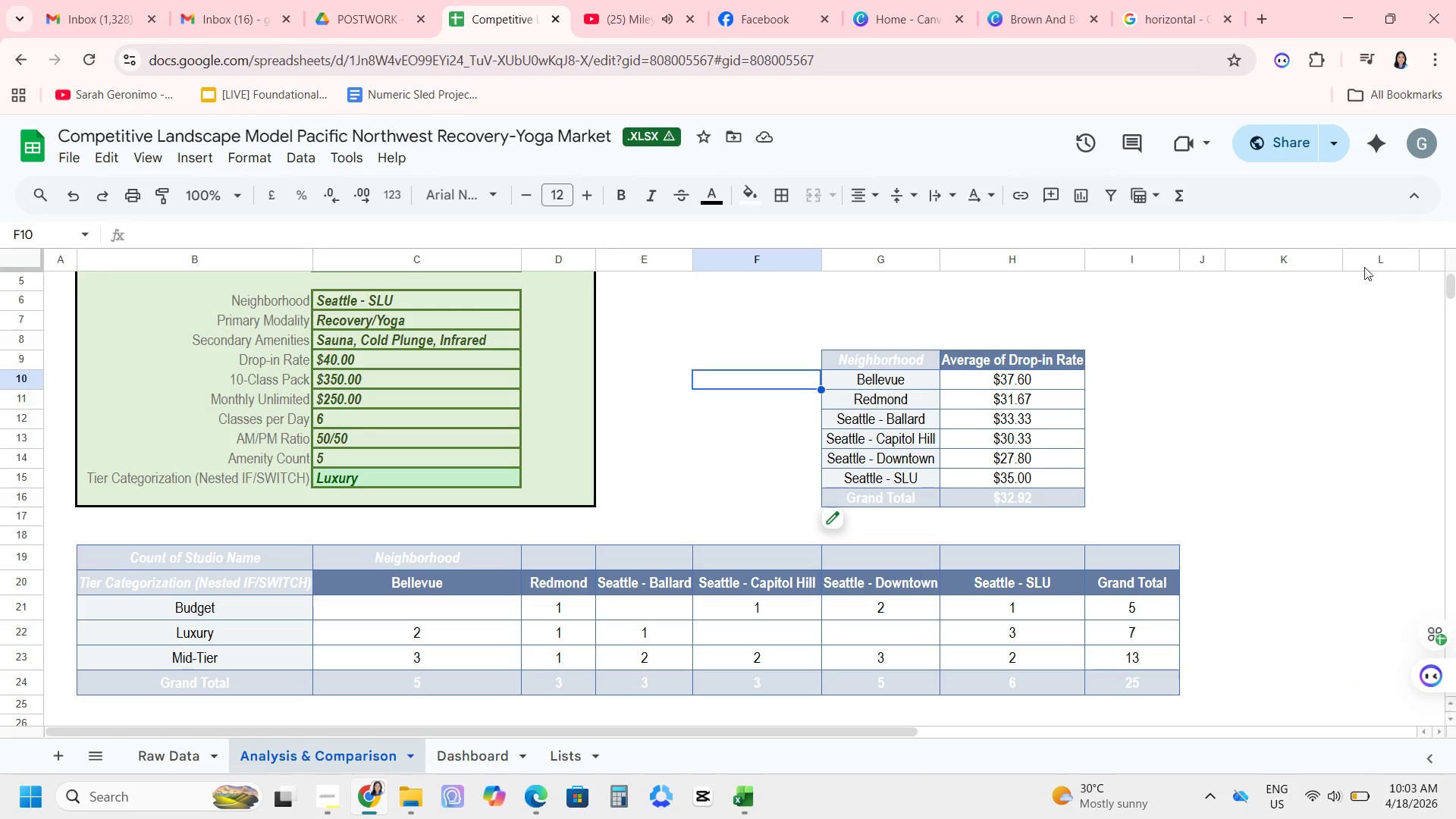 
left_click([689, 425])
 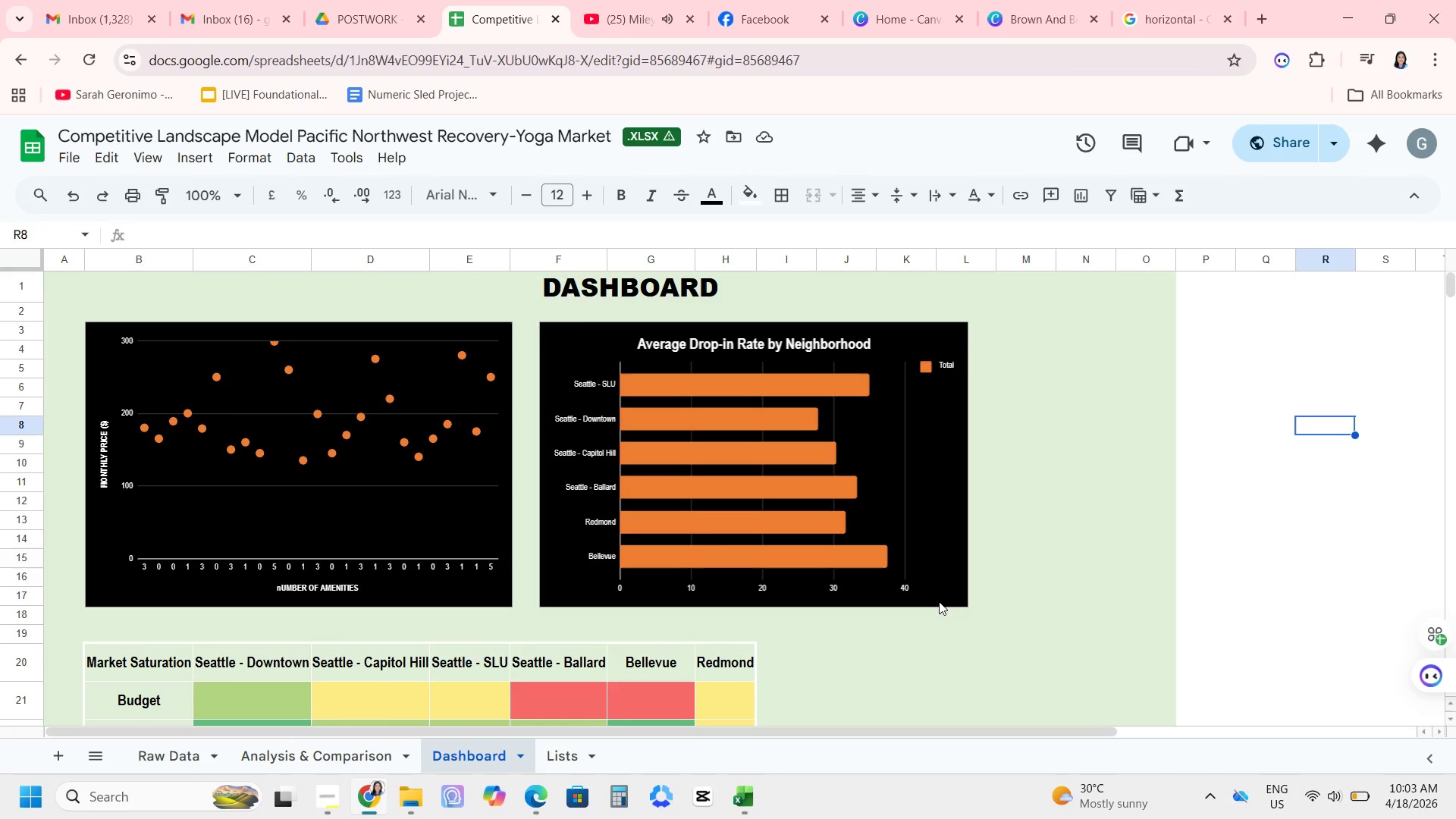 
left_click([840, 529])
 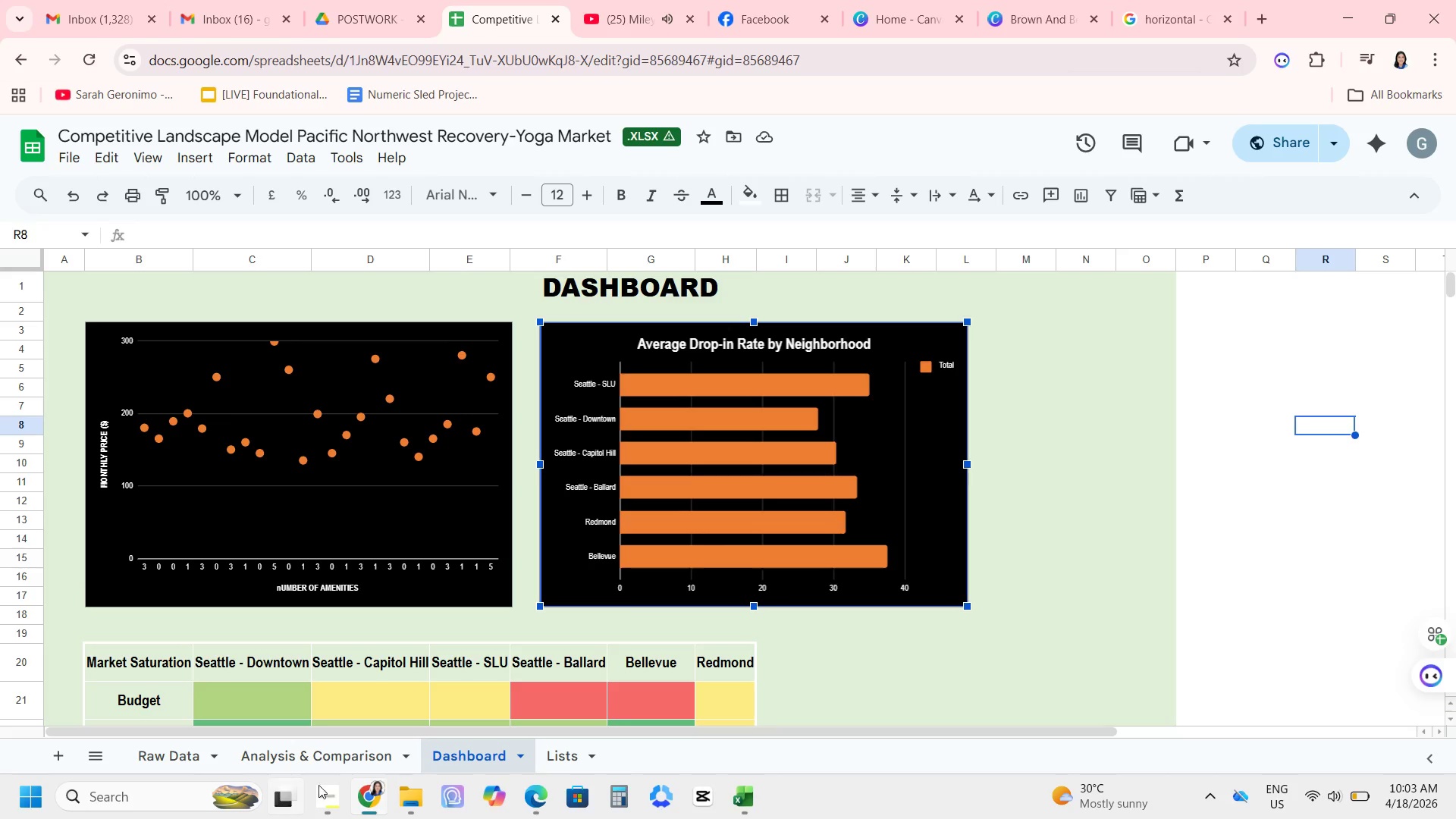 
left_click([749, 810])
 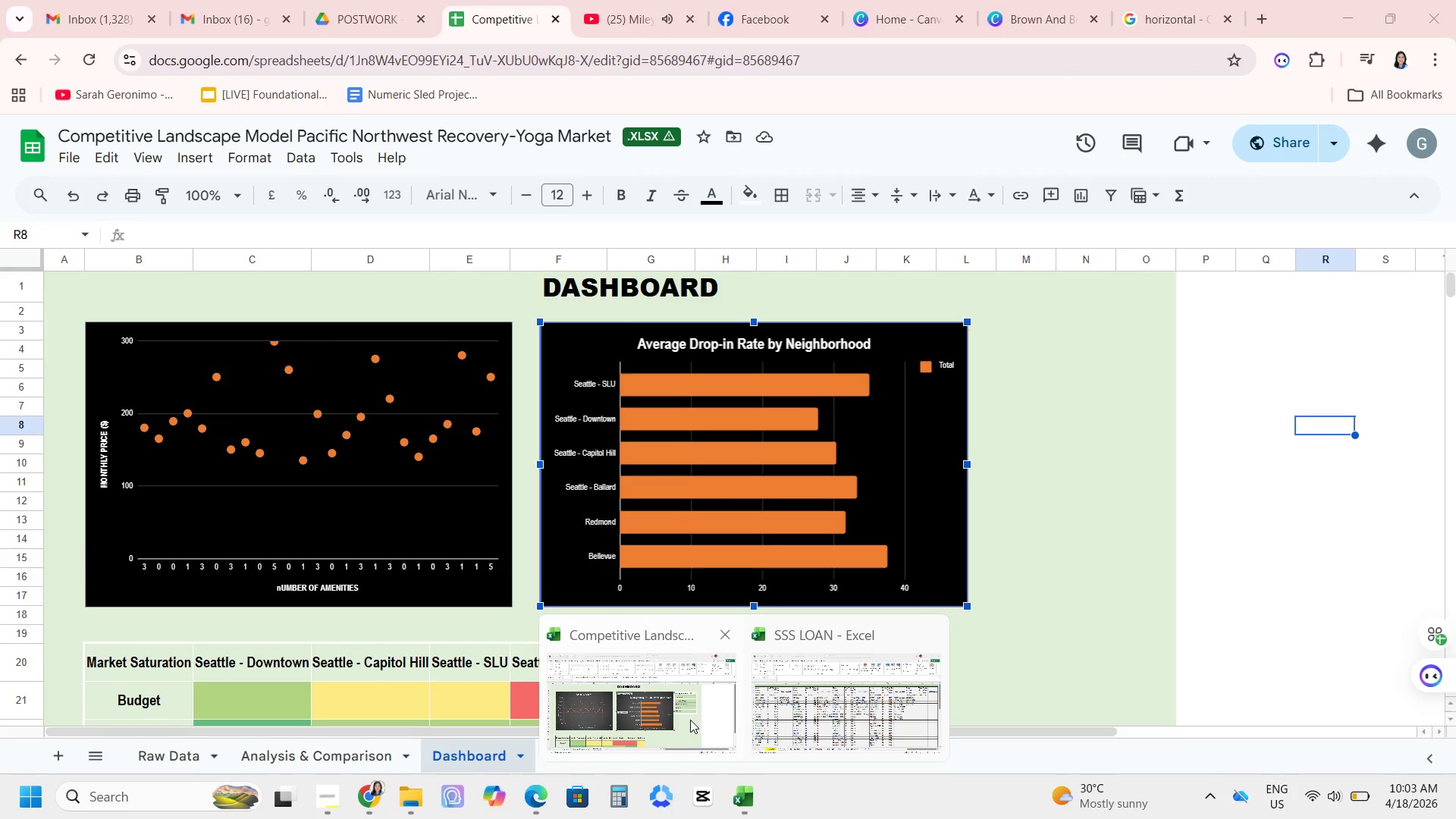 
left_click([690, 720])
 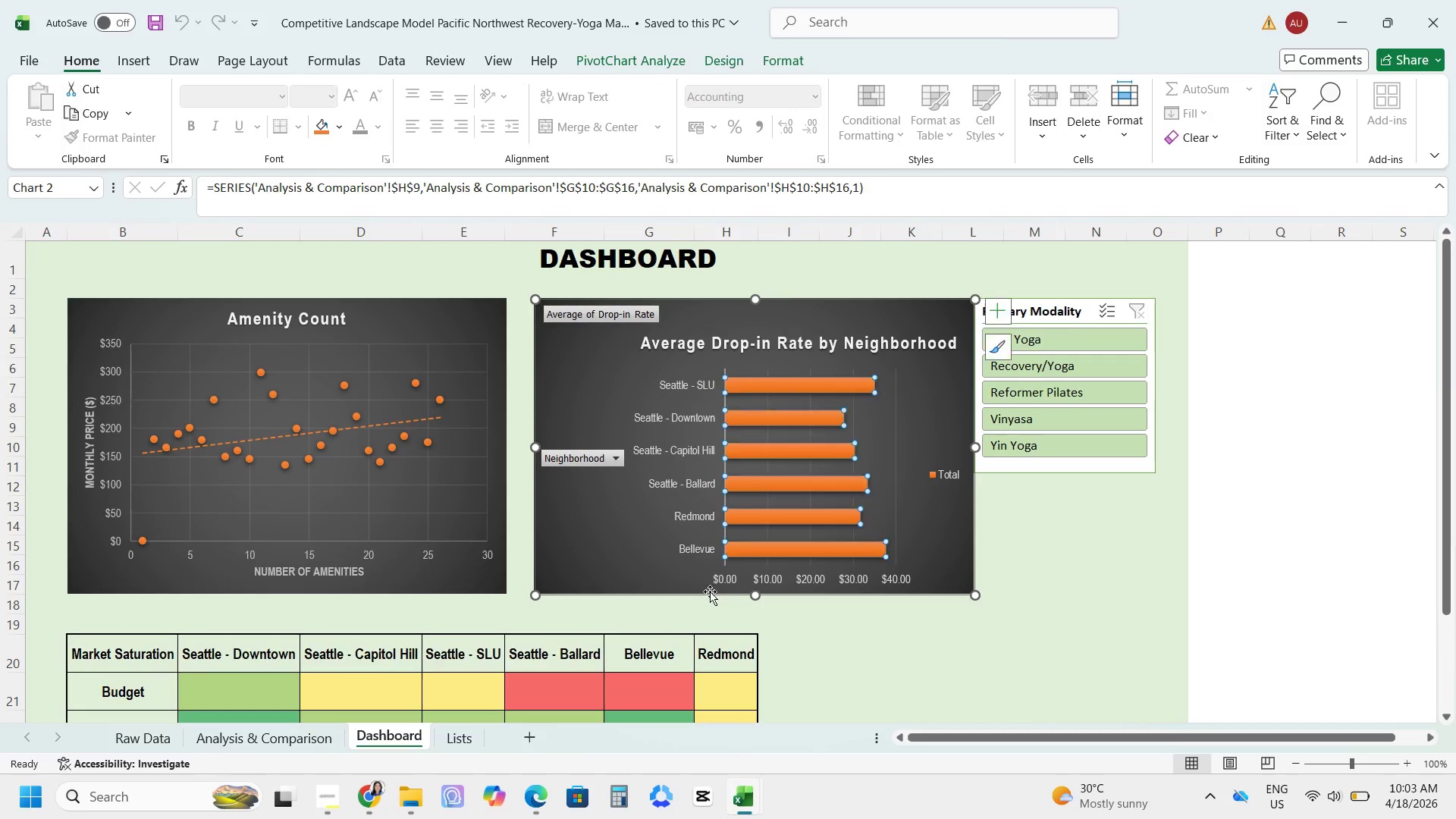 
mouse_move([721, 538])
 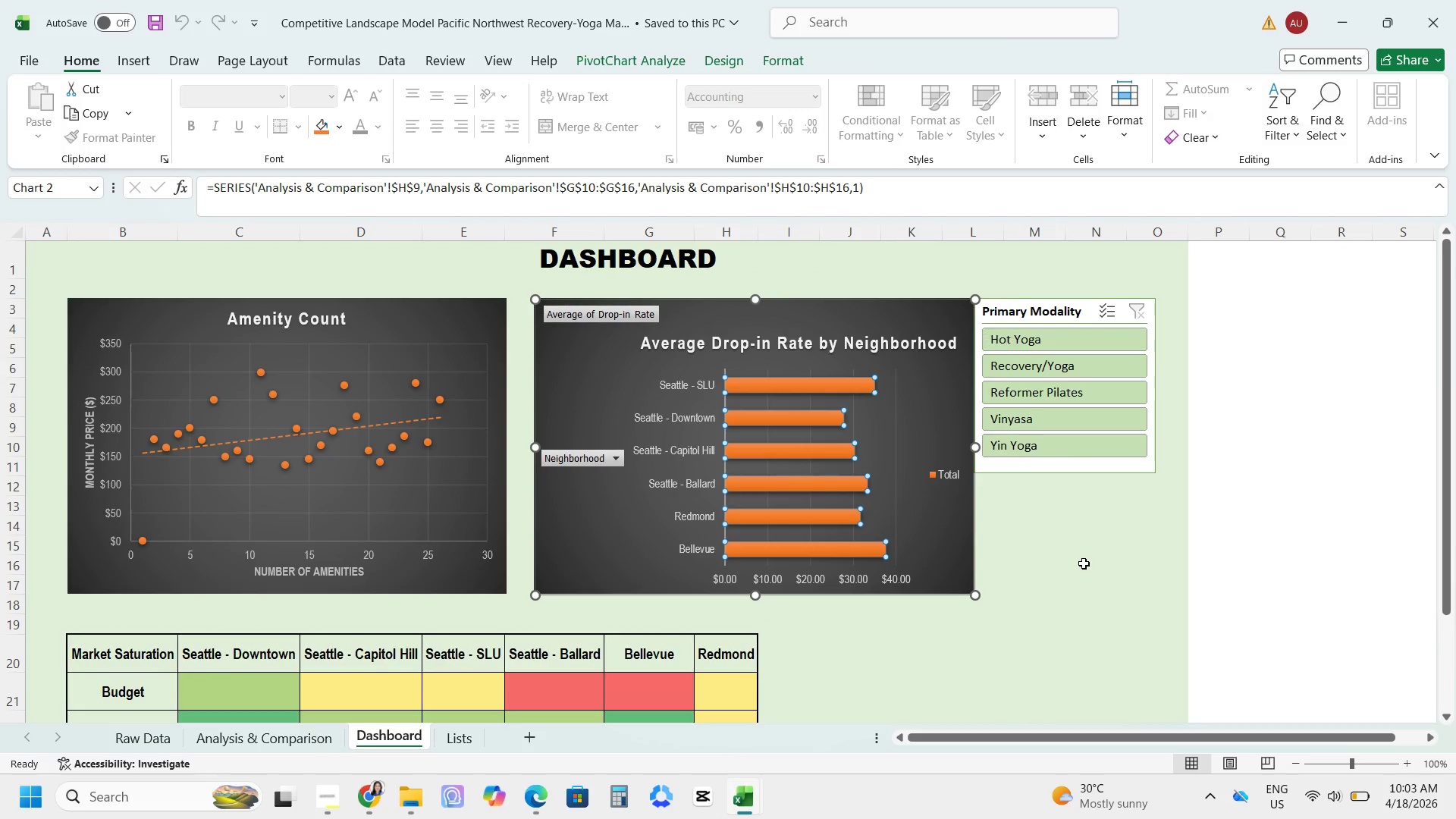 
scroll: coordinate [1084, 563], scroll_direction: down, amount: 1.0
 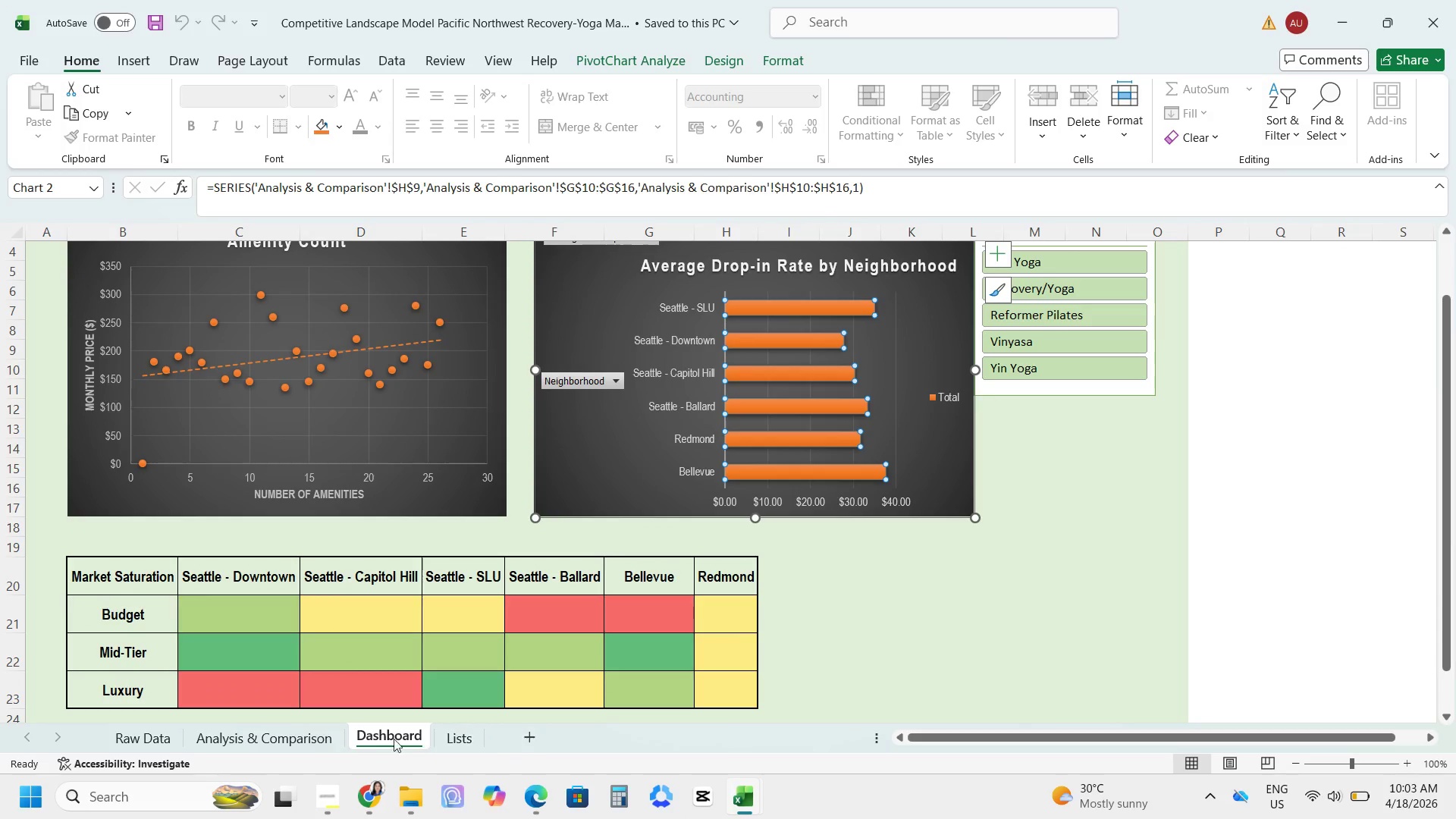 
left_click([298, 737])
 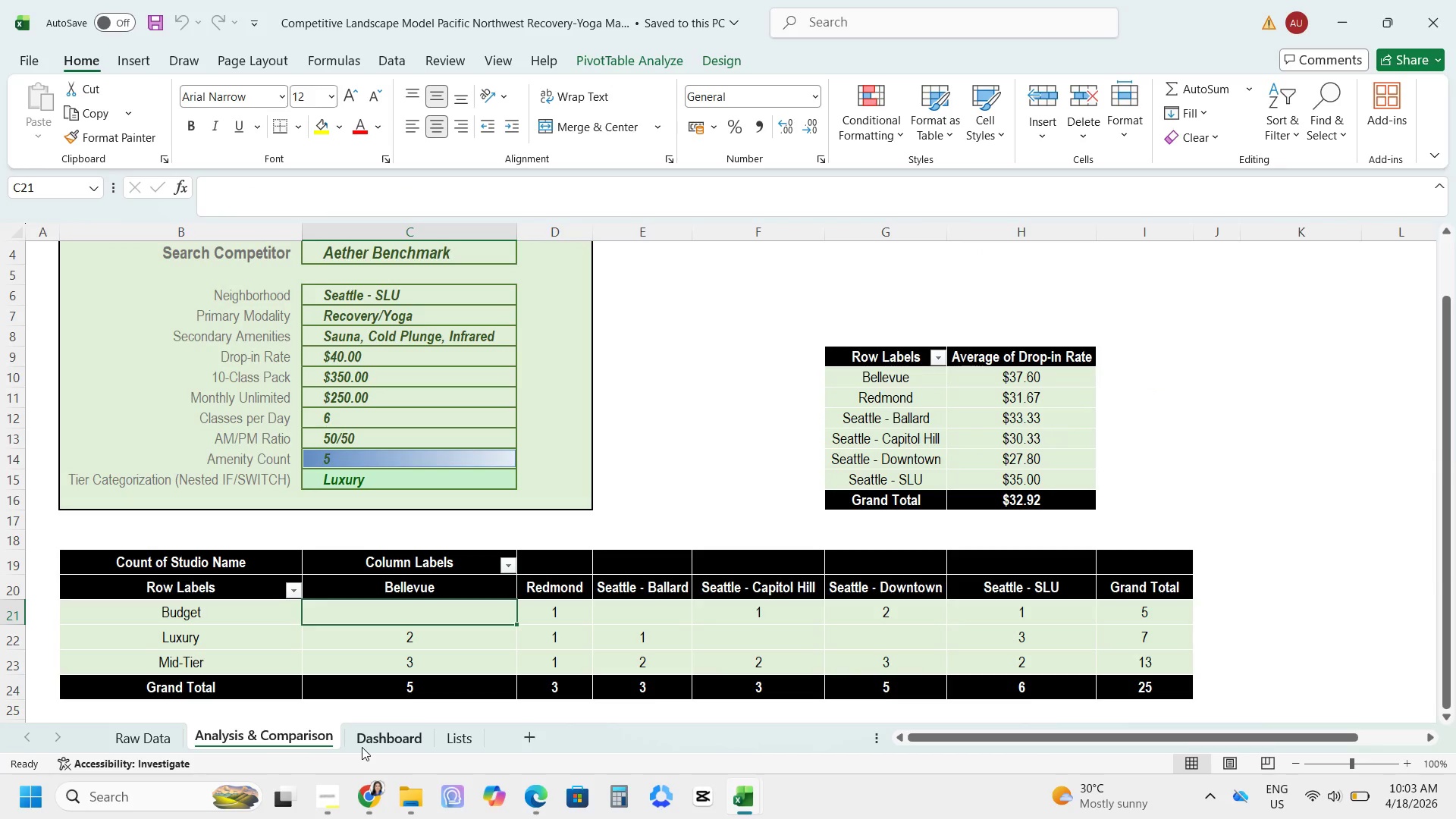 
left_click([363, 747])
 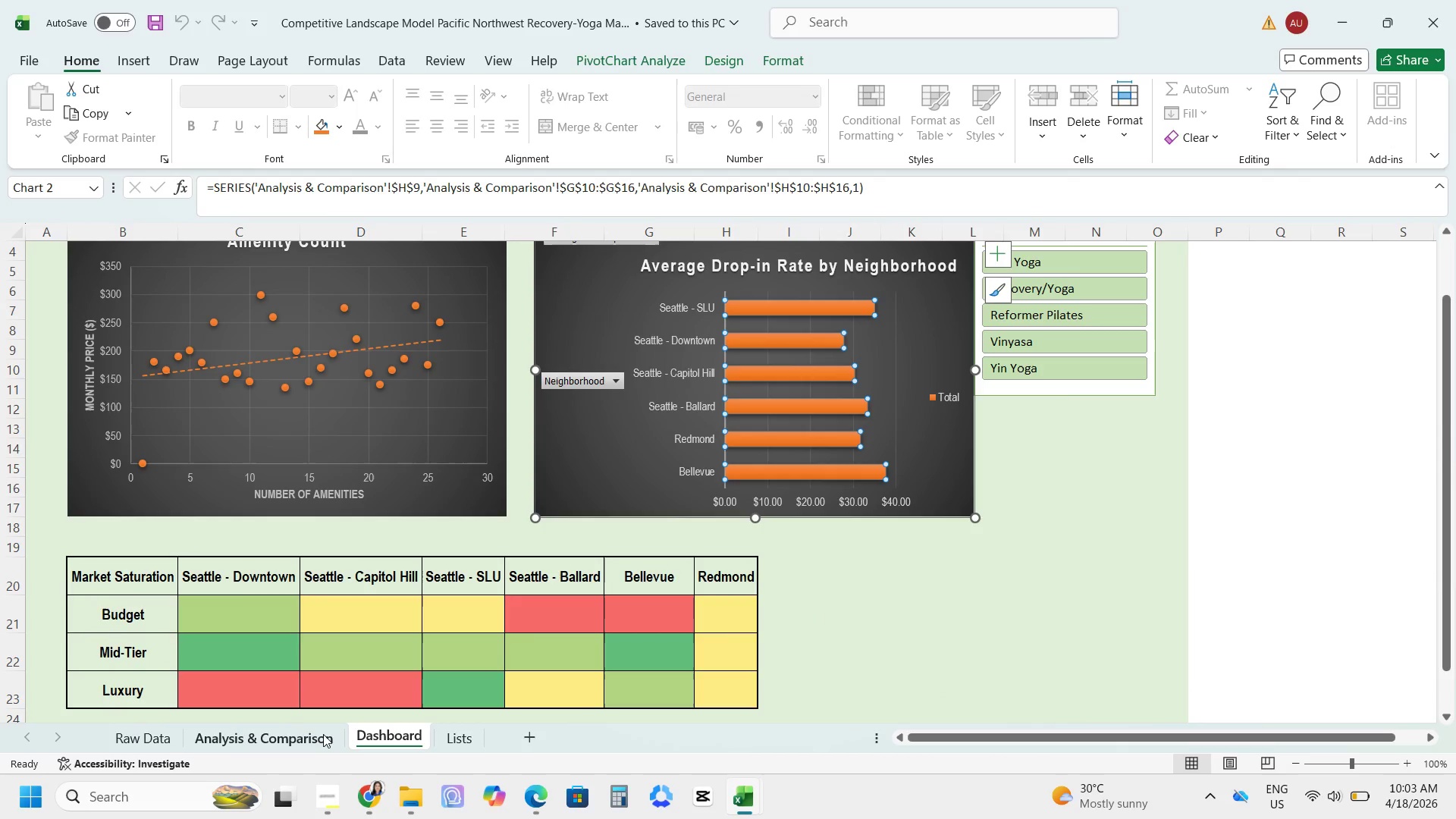 
left_click([323, 734])
 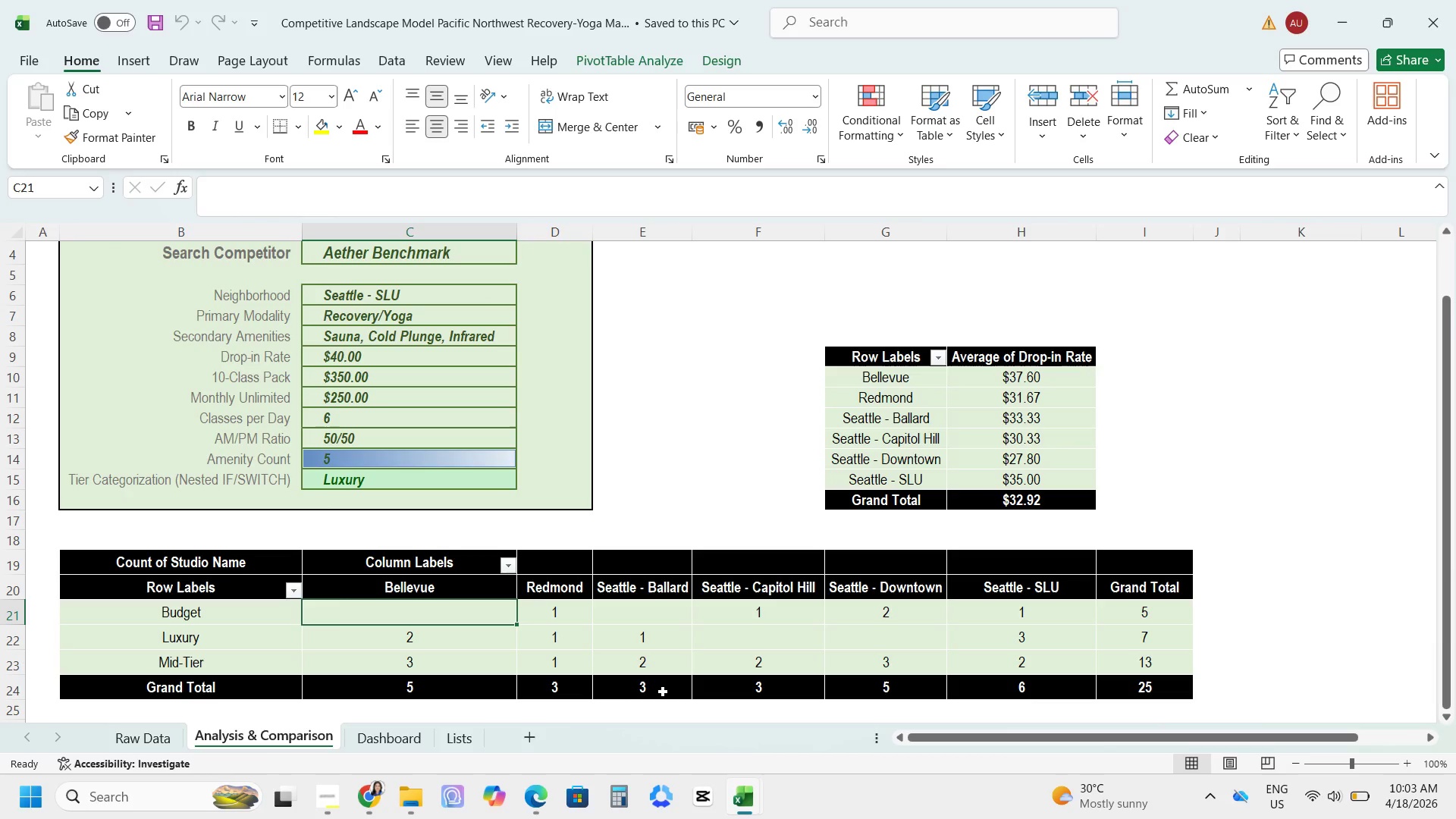 
left_click([388, 745])
 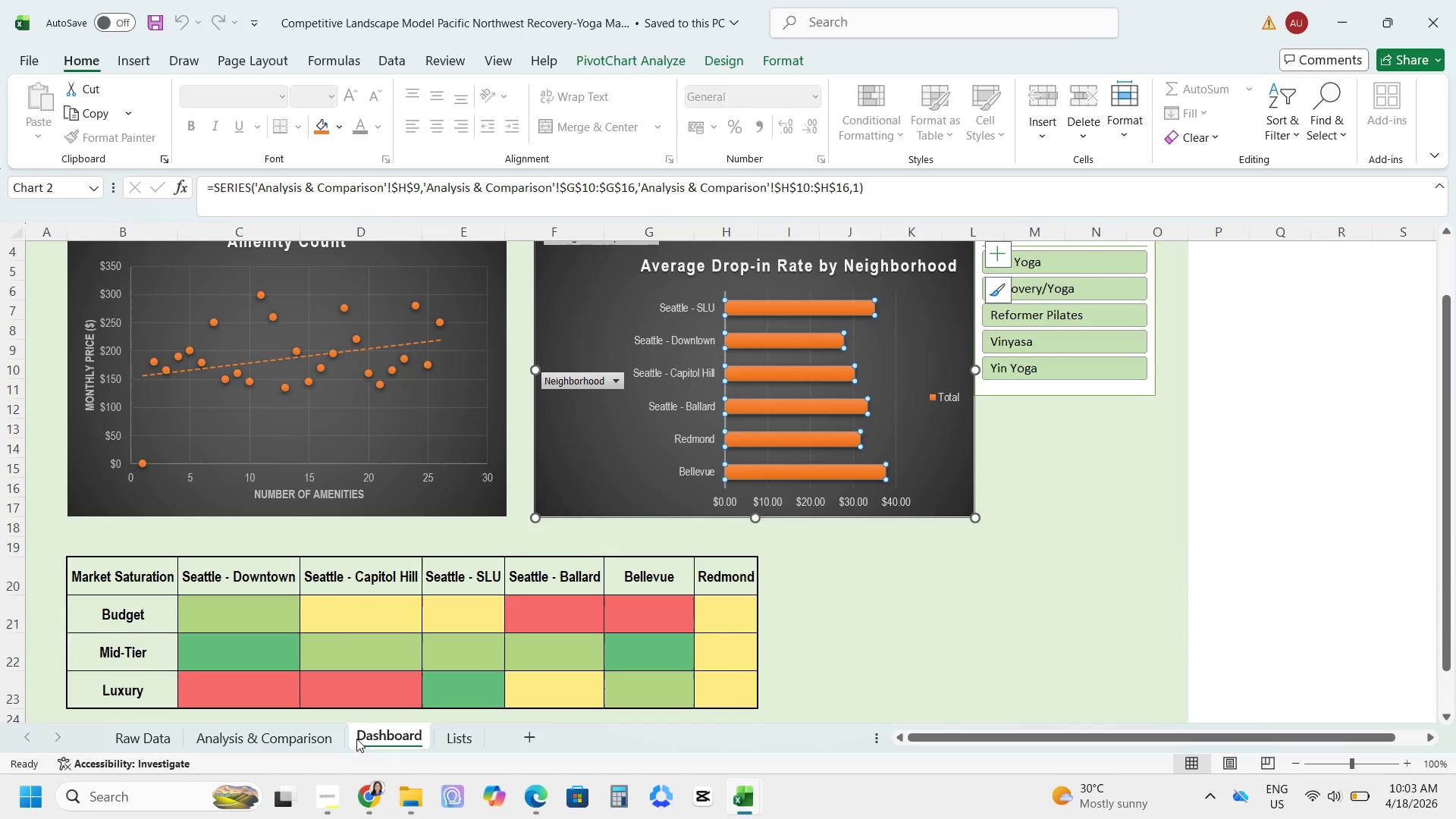 
left_click([318, 742])
 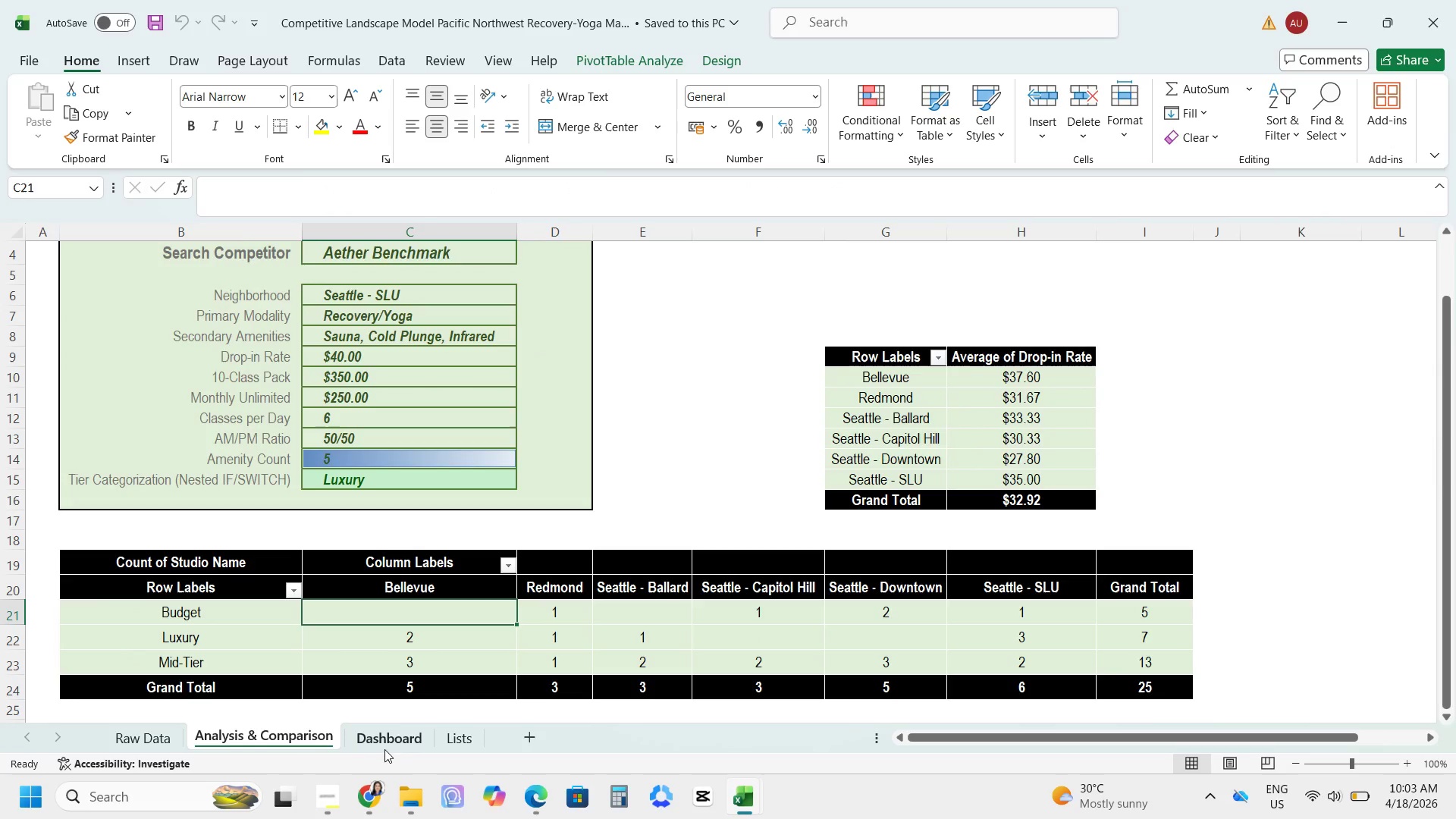 
left_click([385, 749])
 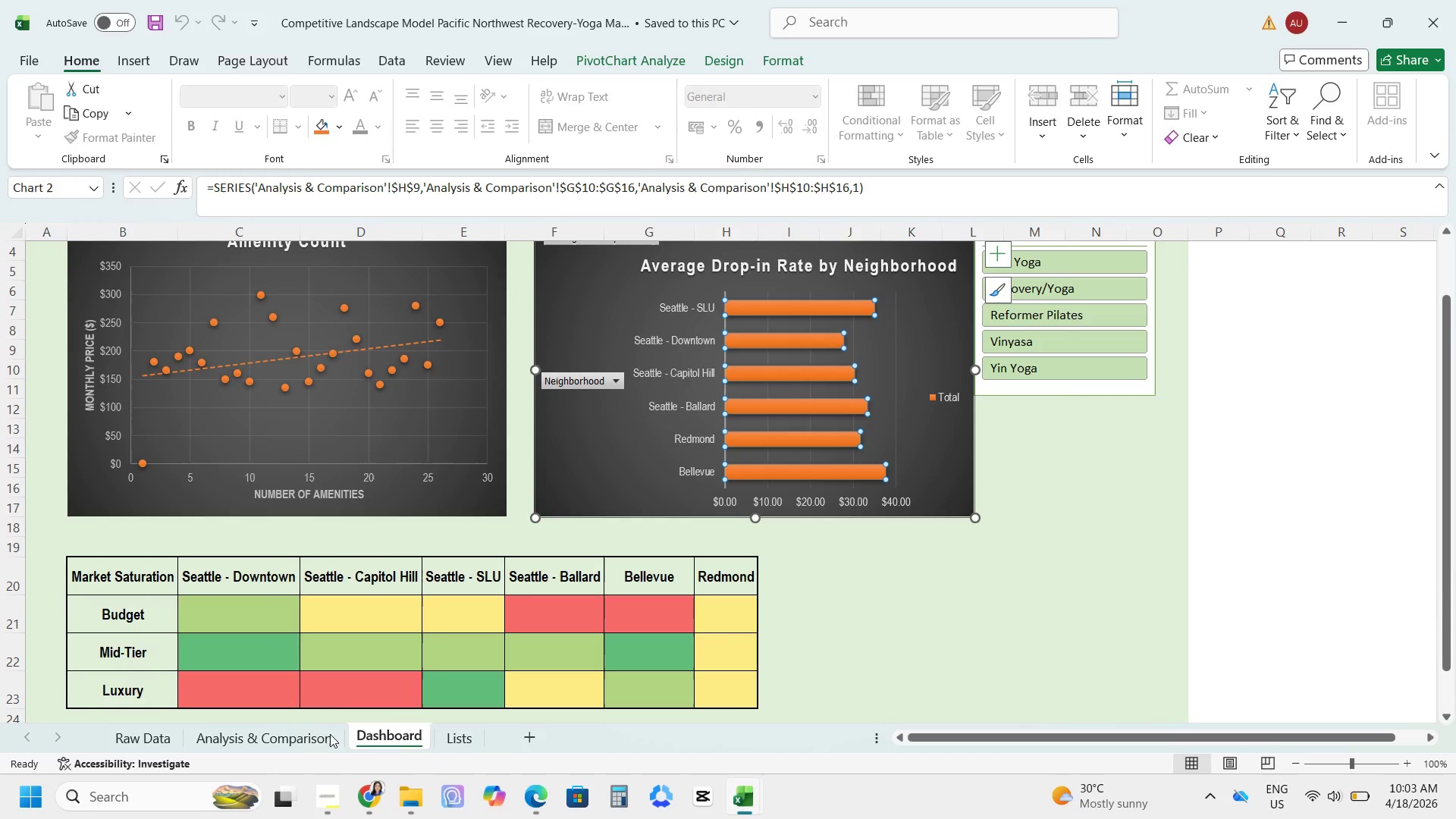 